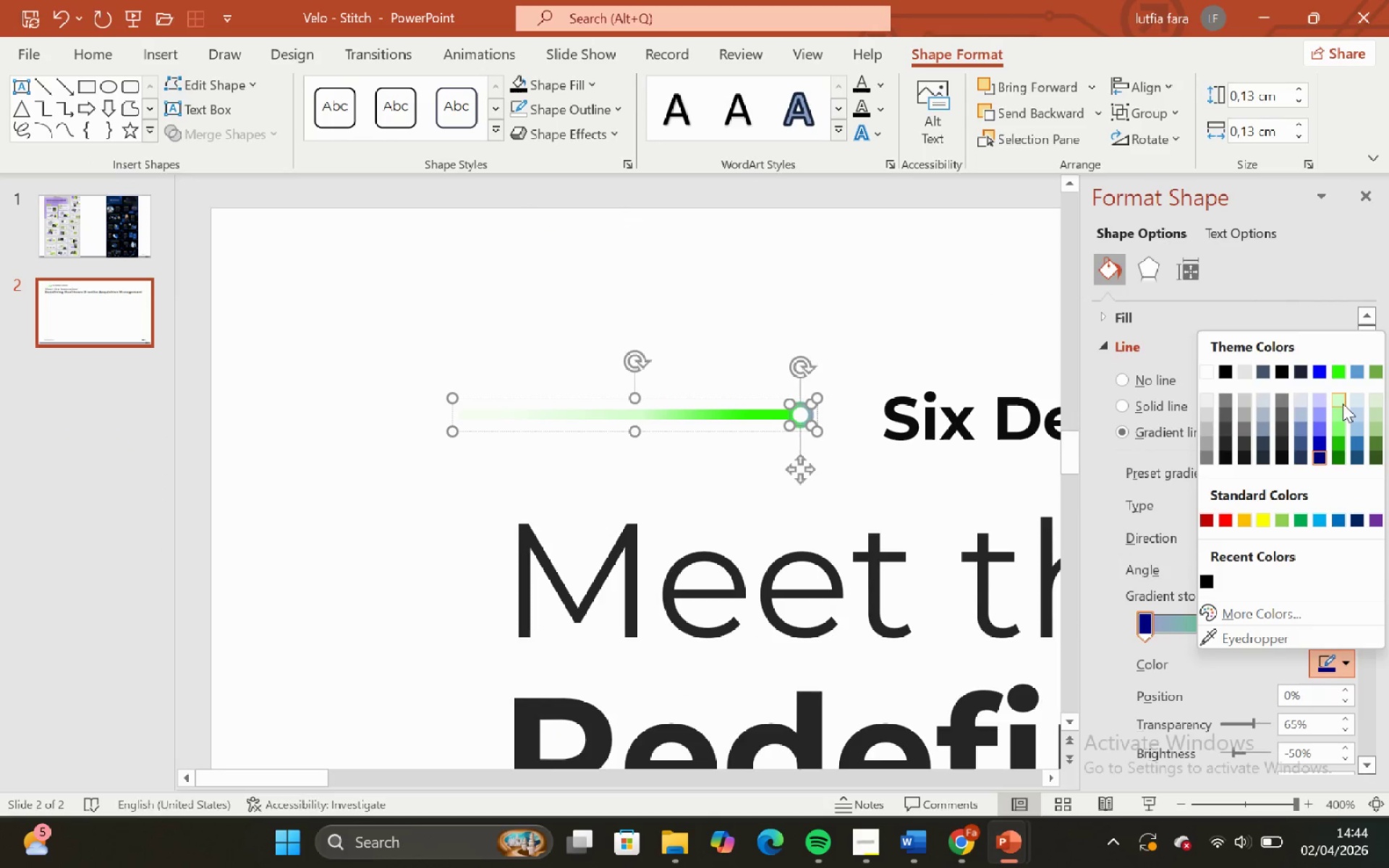 
left_click([1340, 402])
 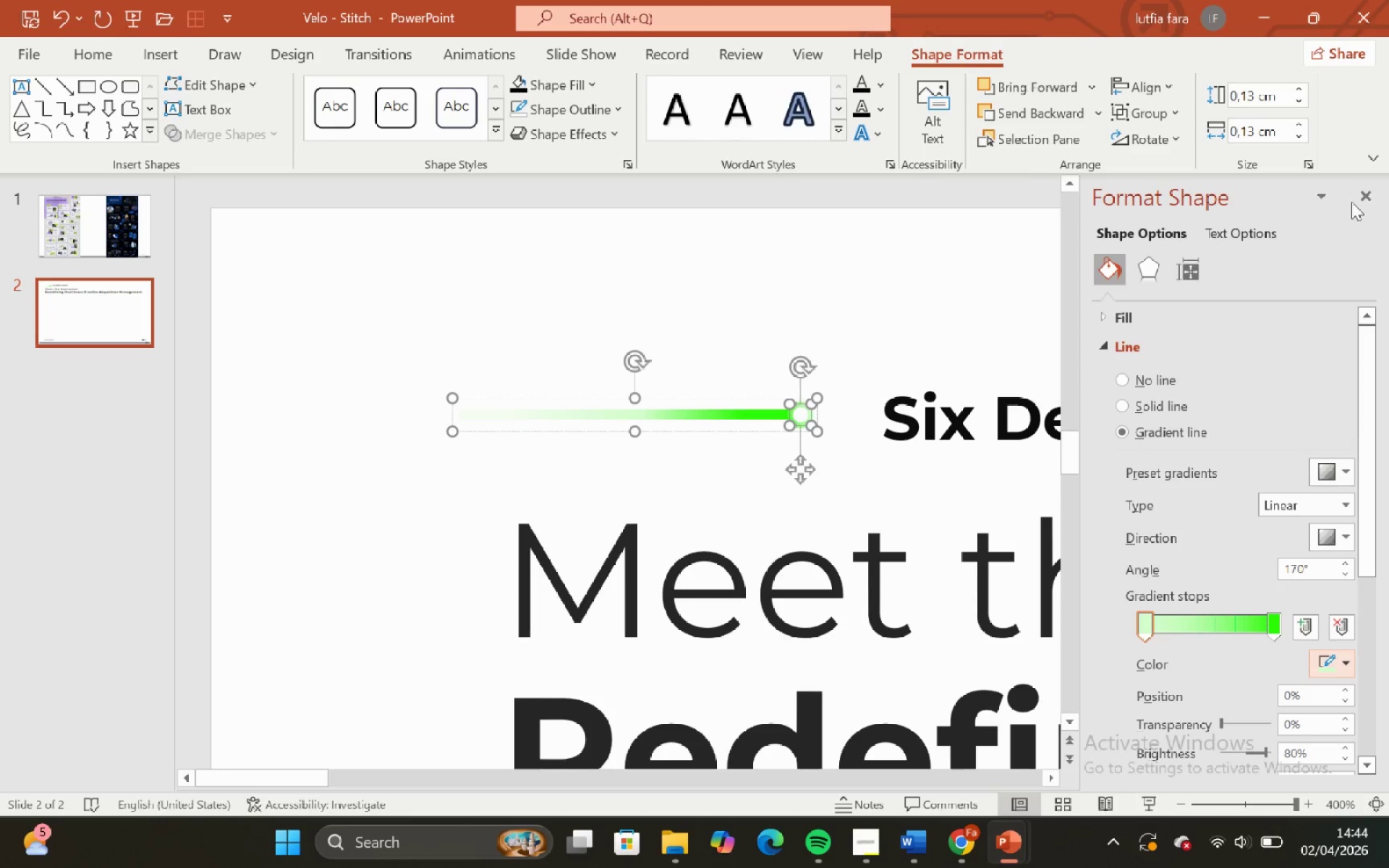 
double_click([1029, 269])
 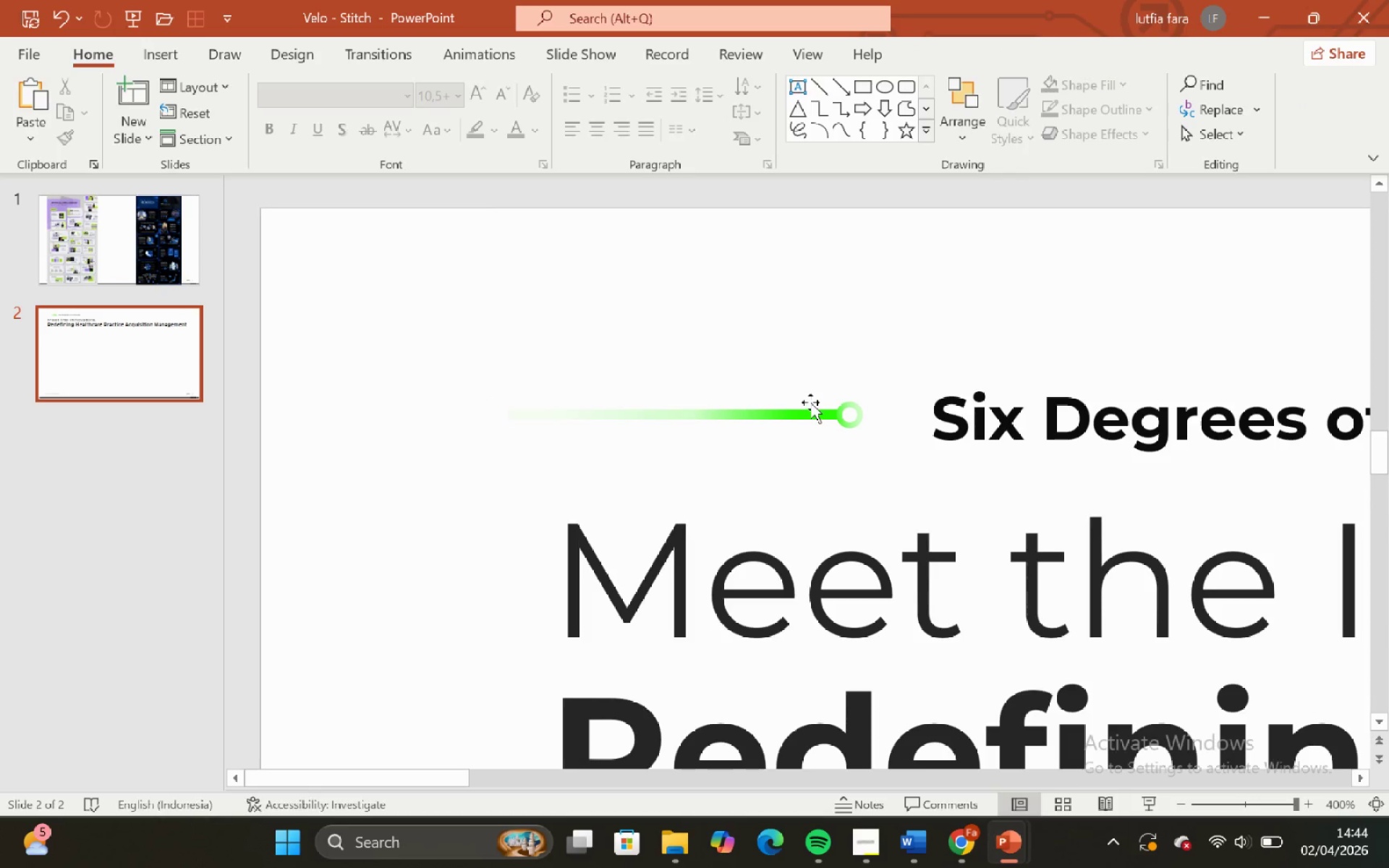 
left_click([810, 405])
 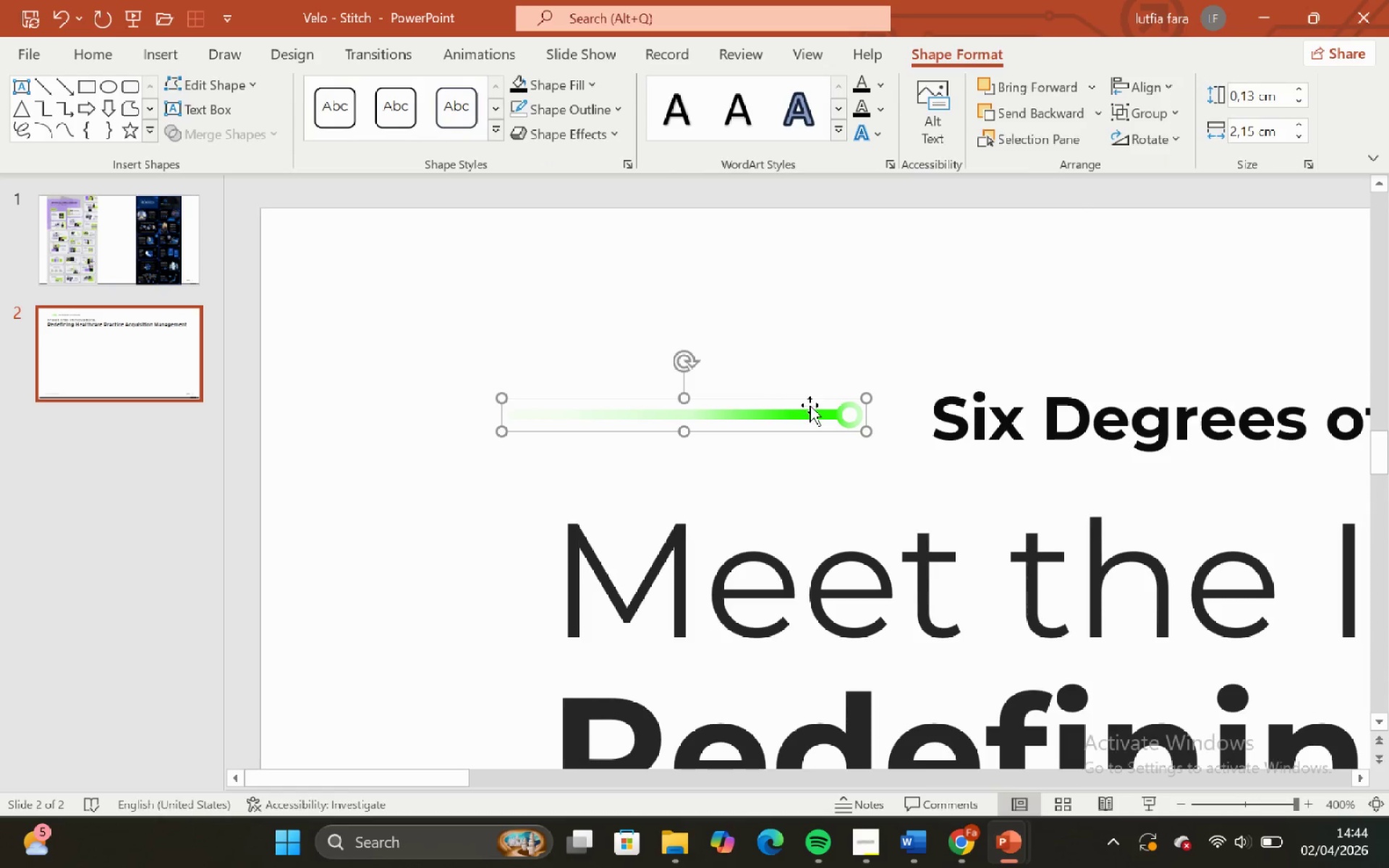 
hold_key(key=ShiftLeft, duration=1.05)
hold_key(key=ControlLeft, duration=1.03)
scroll: coordinate [810, 393], scroll_direction: down, amount: 3.0
 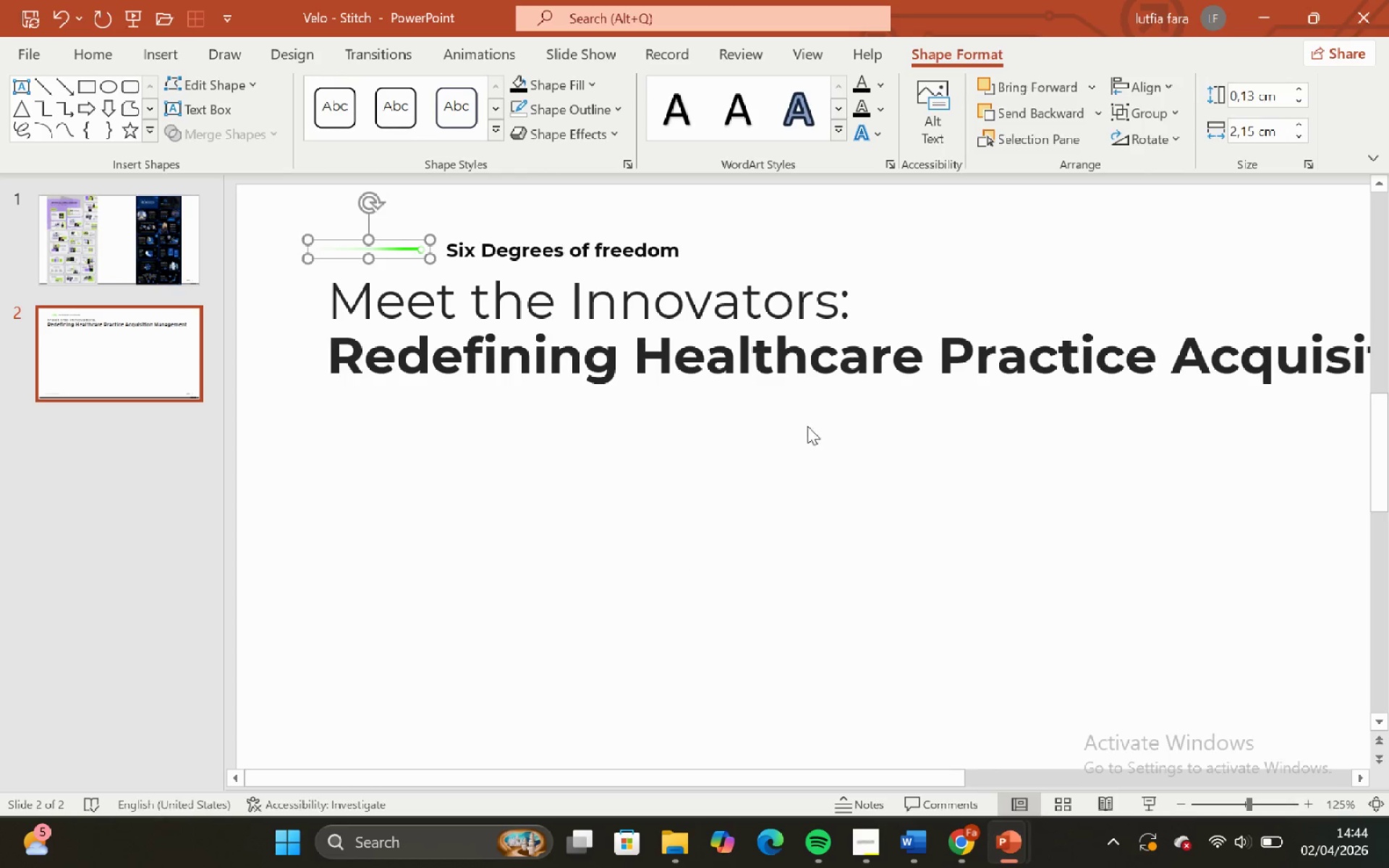 
left_click([807, 437])
 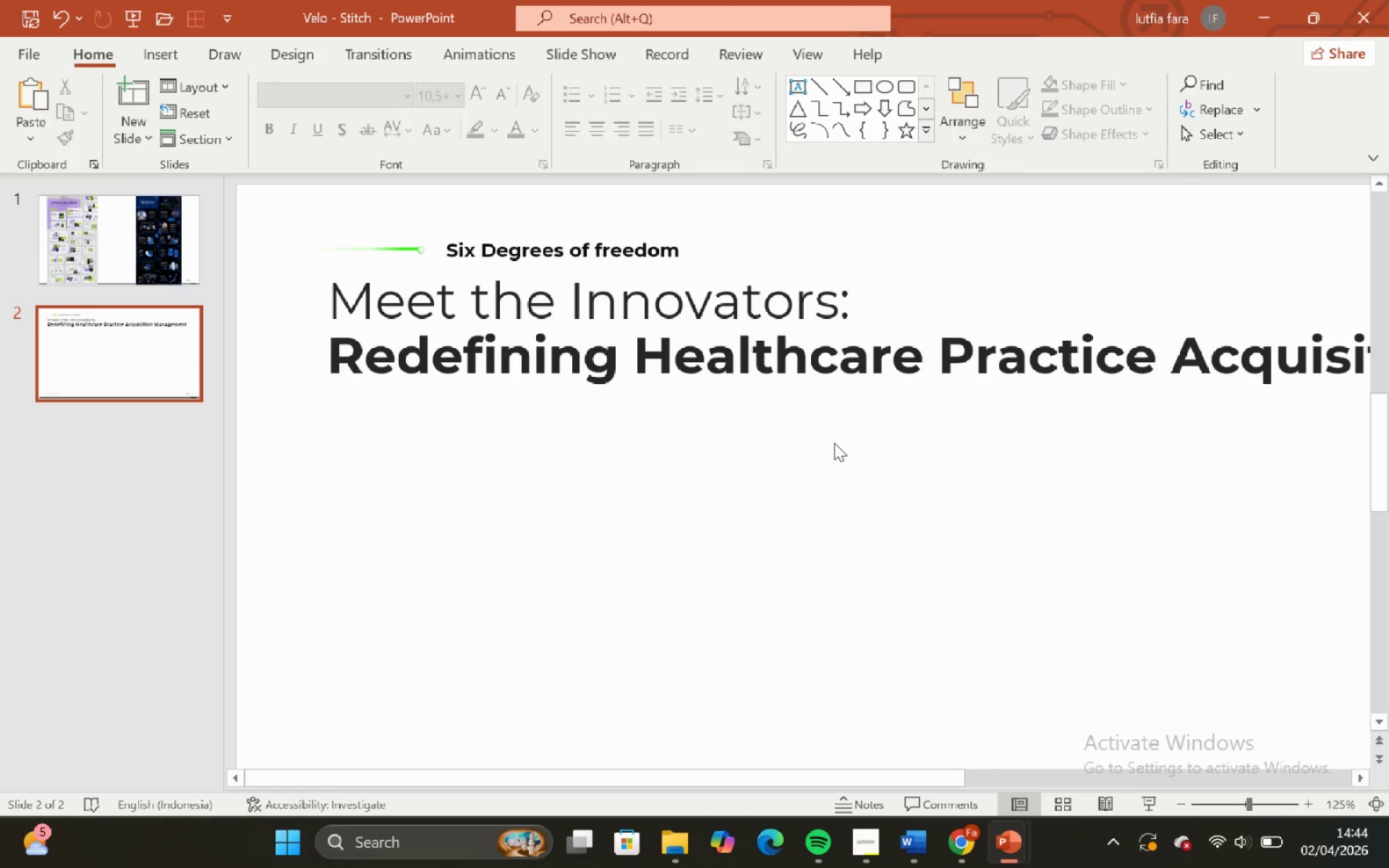 
hold_key(key=ControlLeft, duration=2.2)
hold_key(key=ShiftLeft, duration=1.5)
scroll: coordinate [834, 441], scroll_direction: down, amount: 4.0
 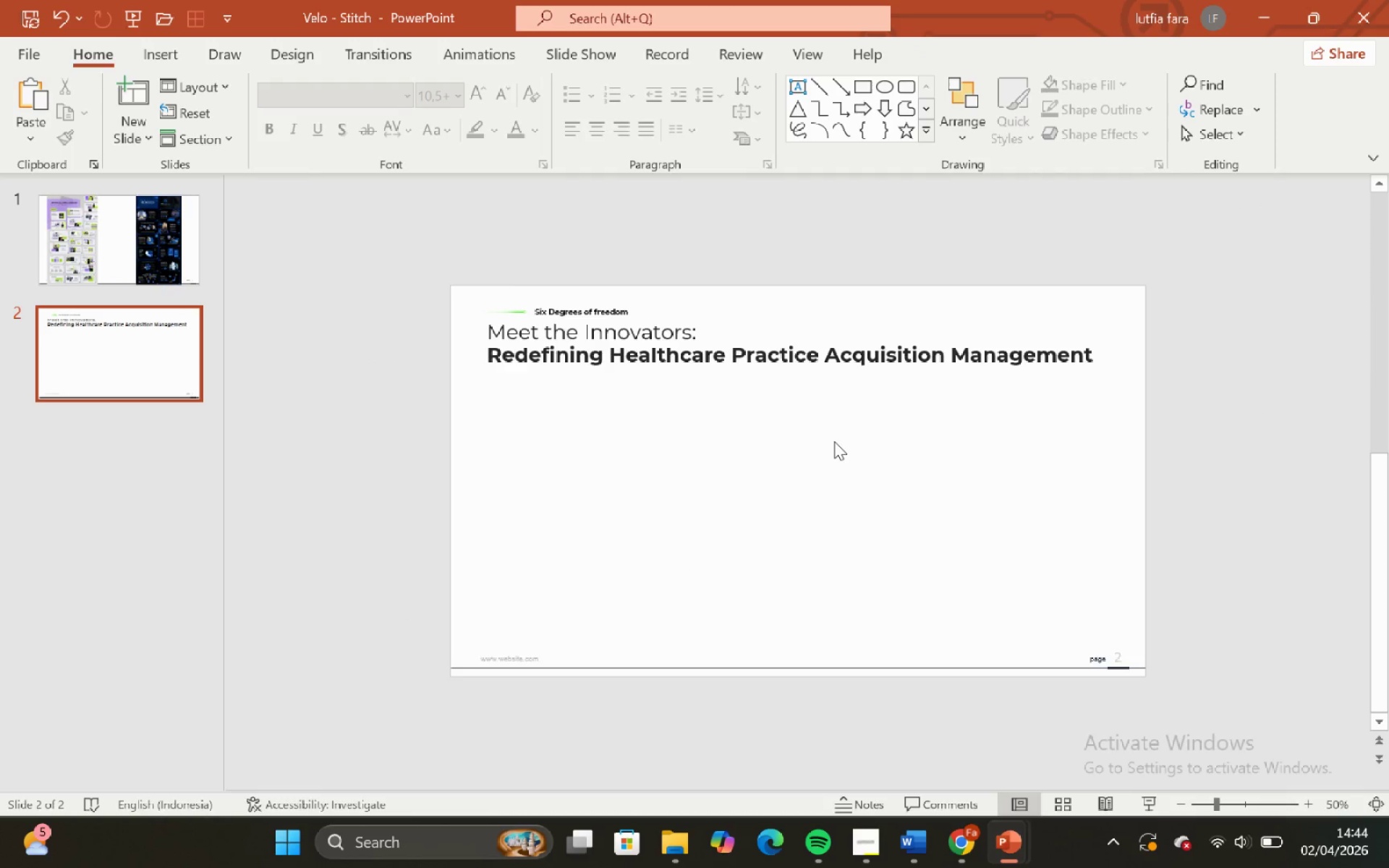 
hold_key(key=ShiftLeft, duration=0.64)
 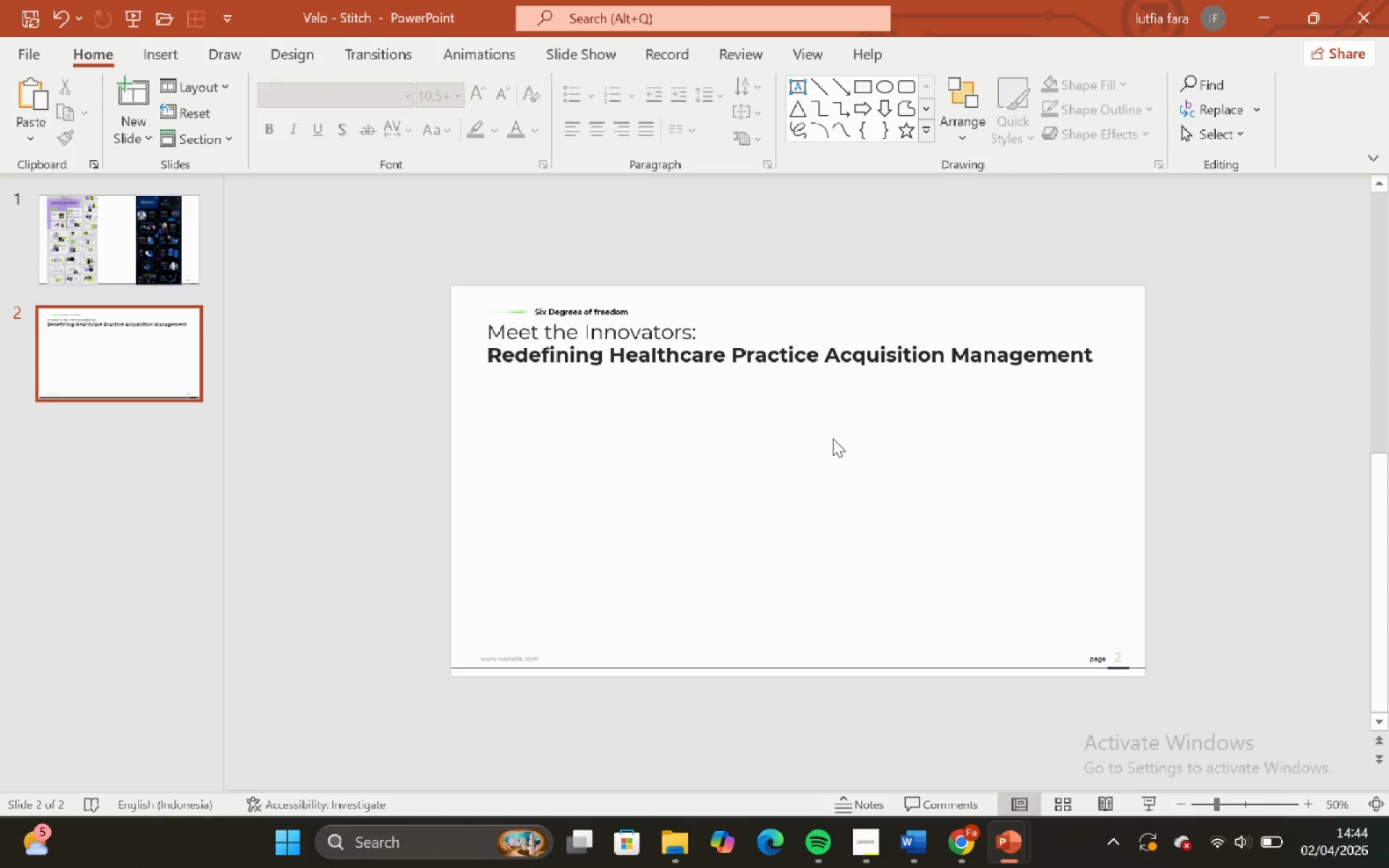 
scroll: coordinate [833, 445], scroll_direction: none, amount: 0.0
 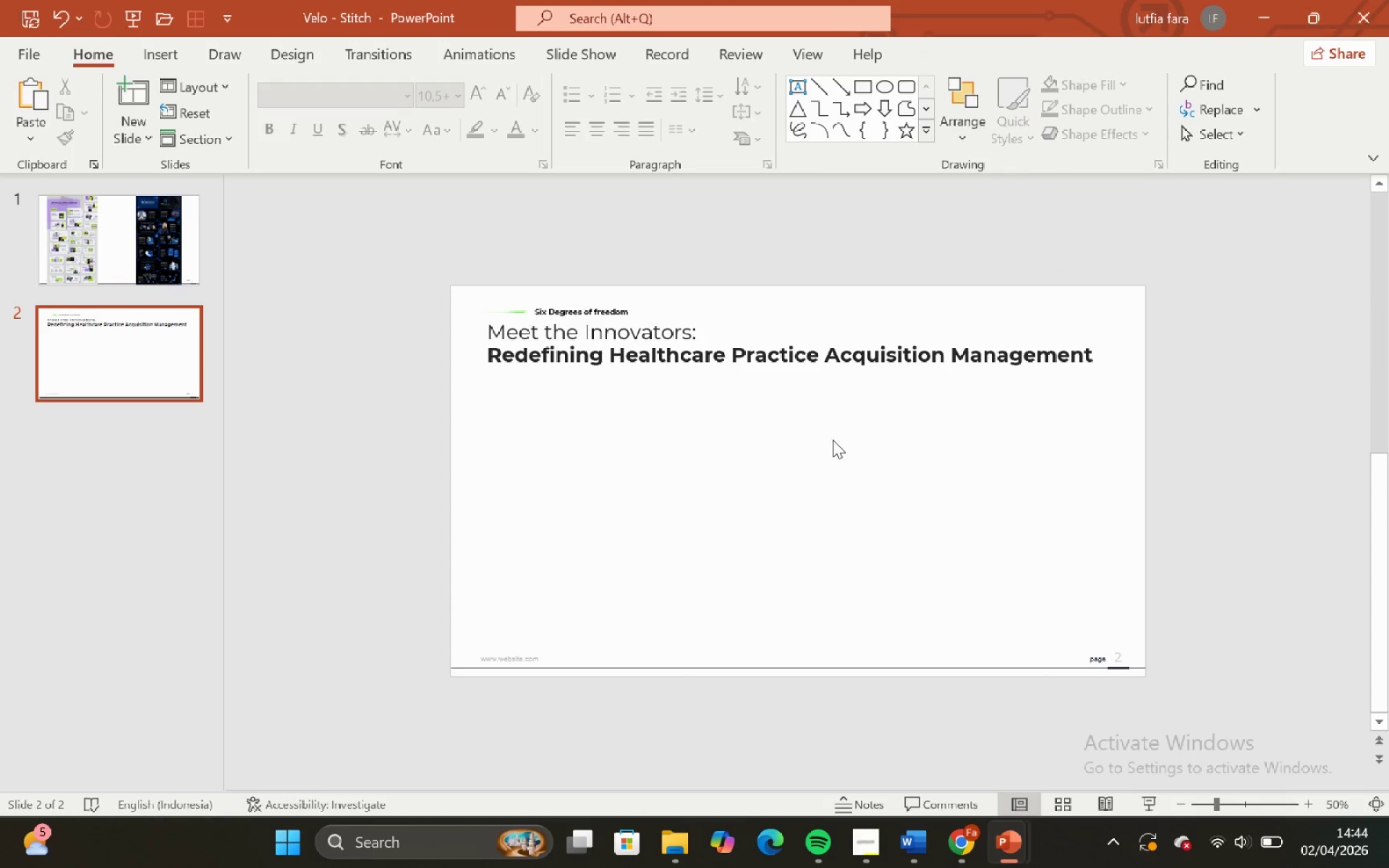 
left_click([833, 438])
 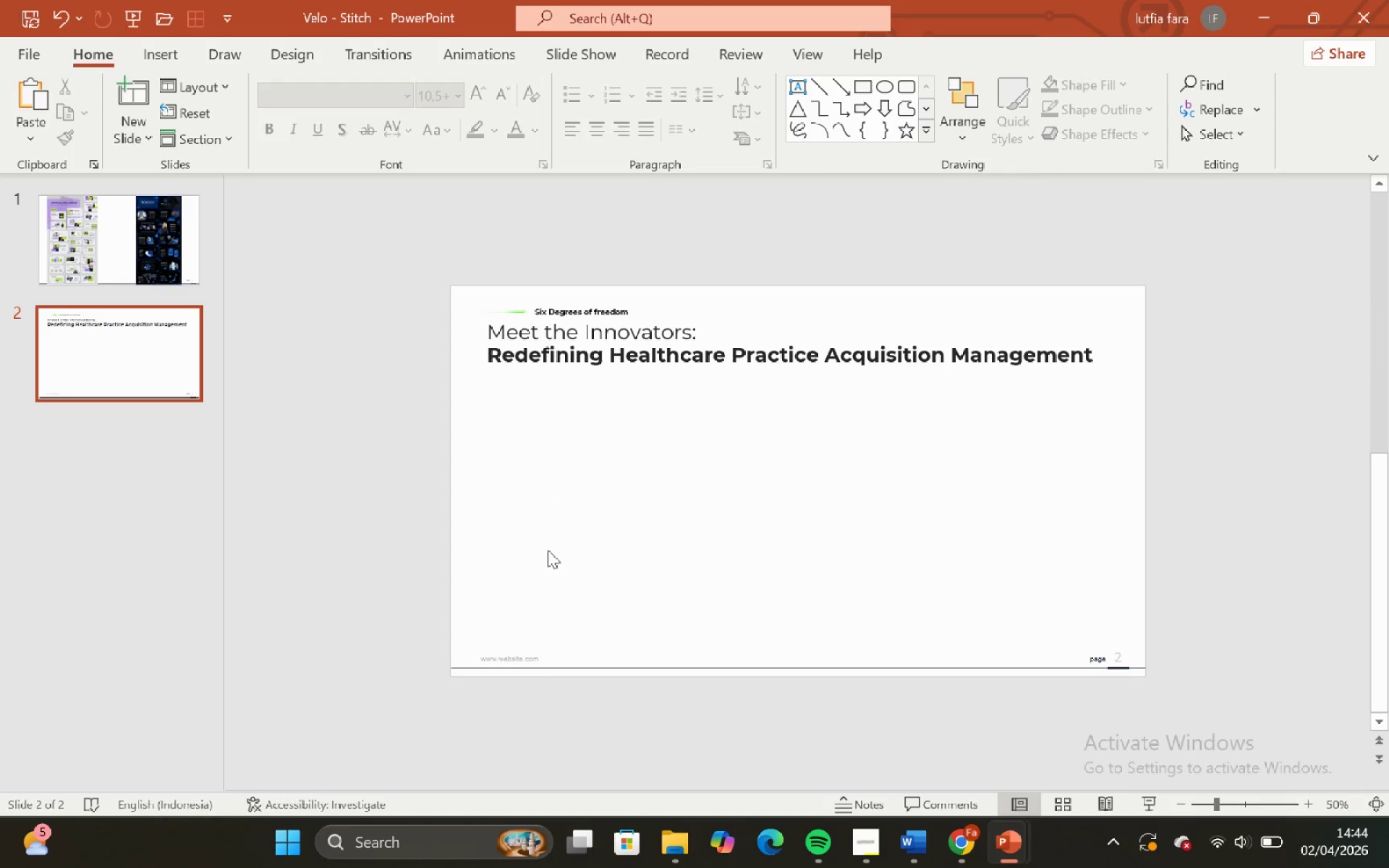 
left_click([524, 655])
 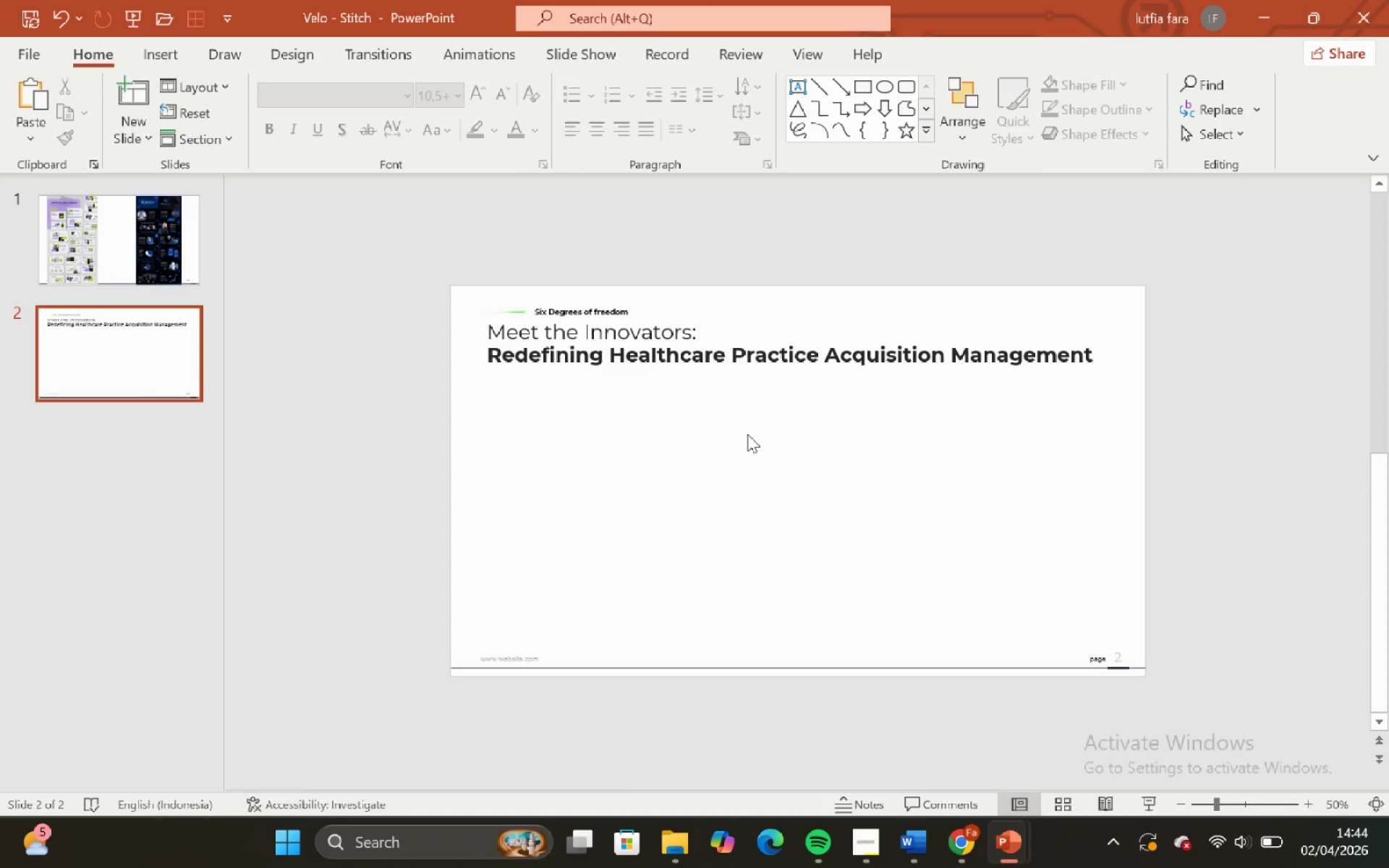 
wait(5.39)
 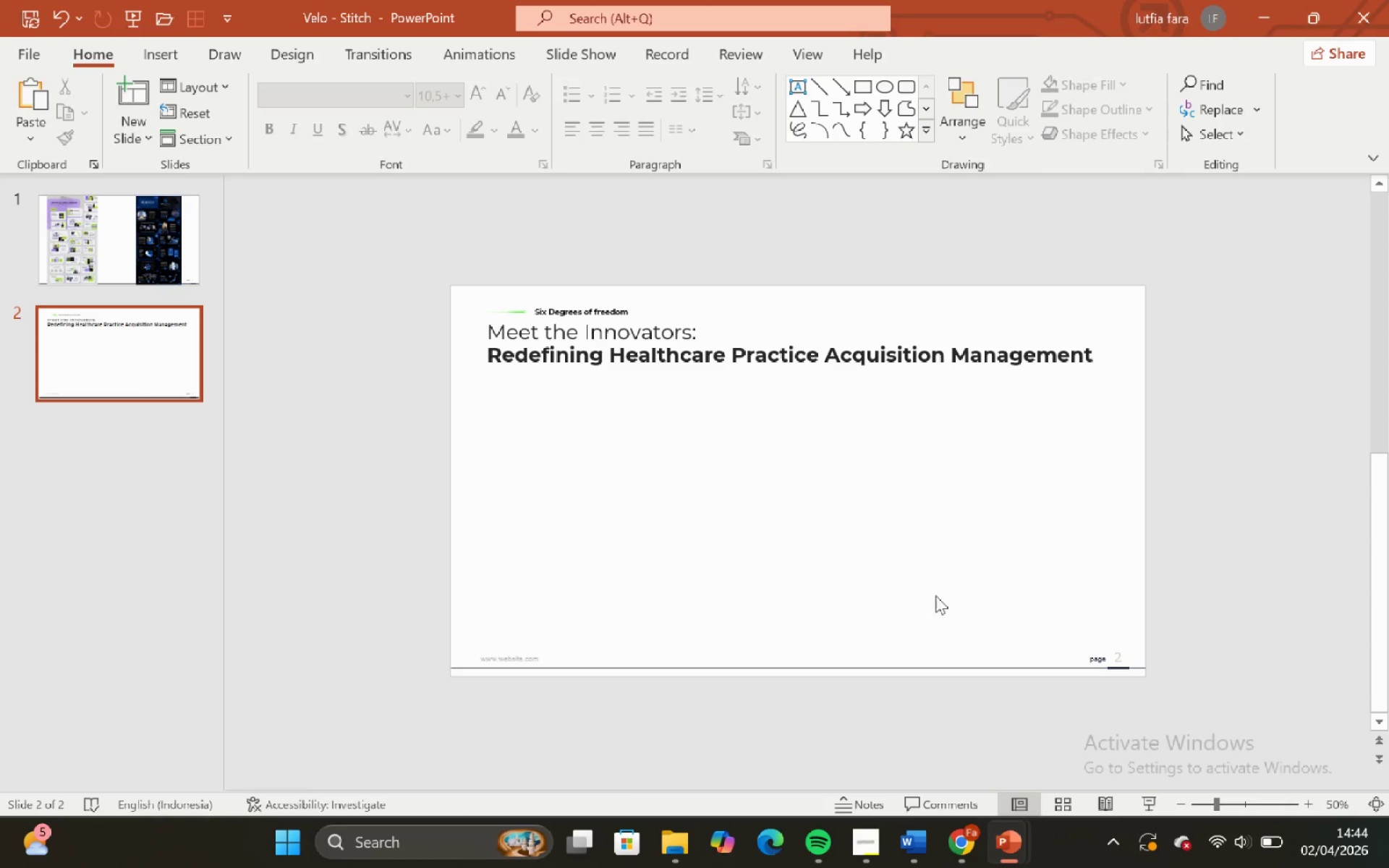 
left_click([169, 56])
 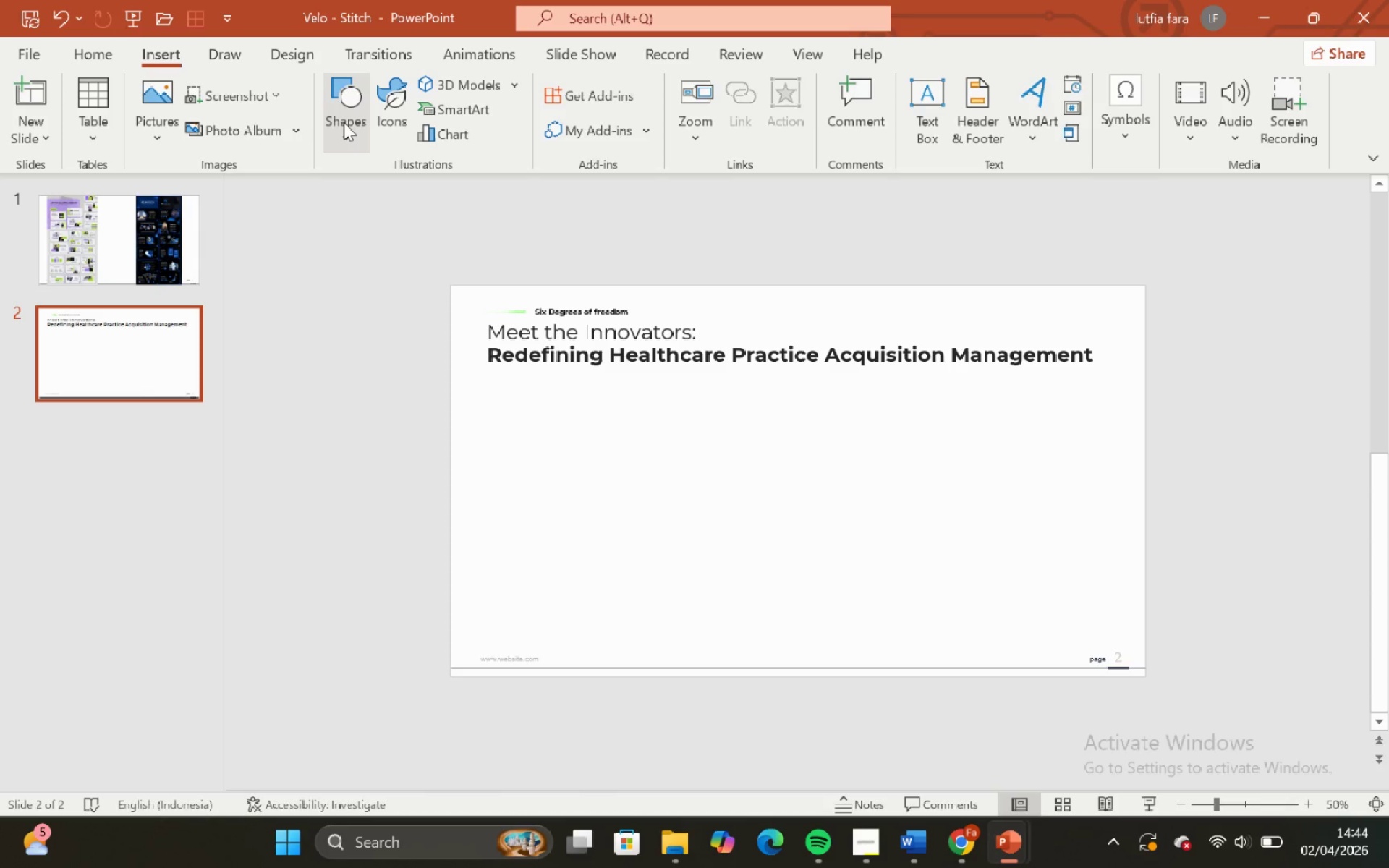 
left_click([341, 122])
 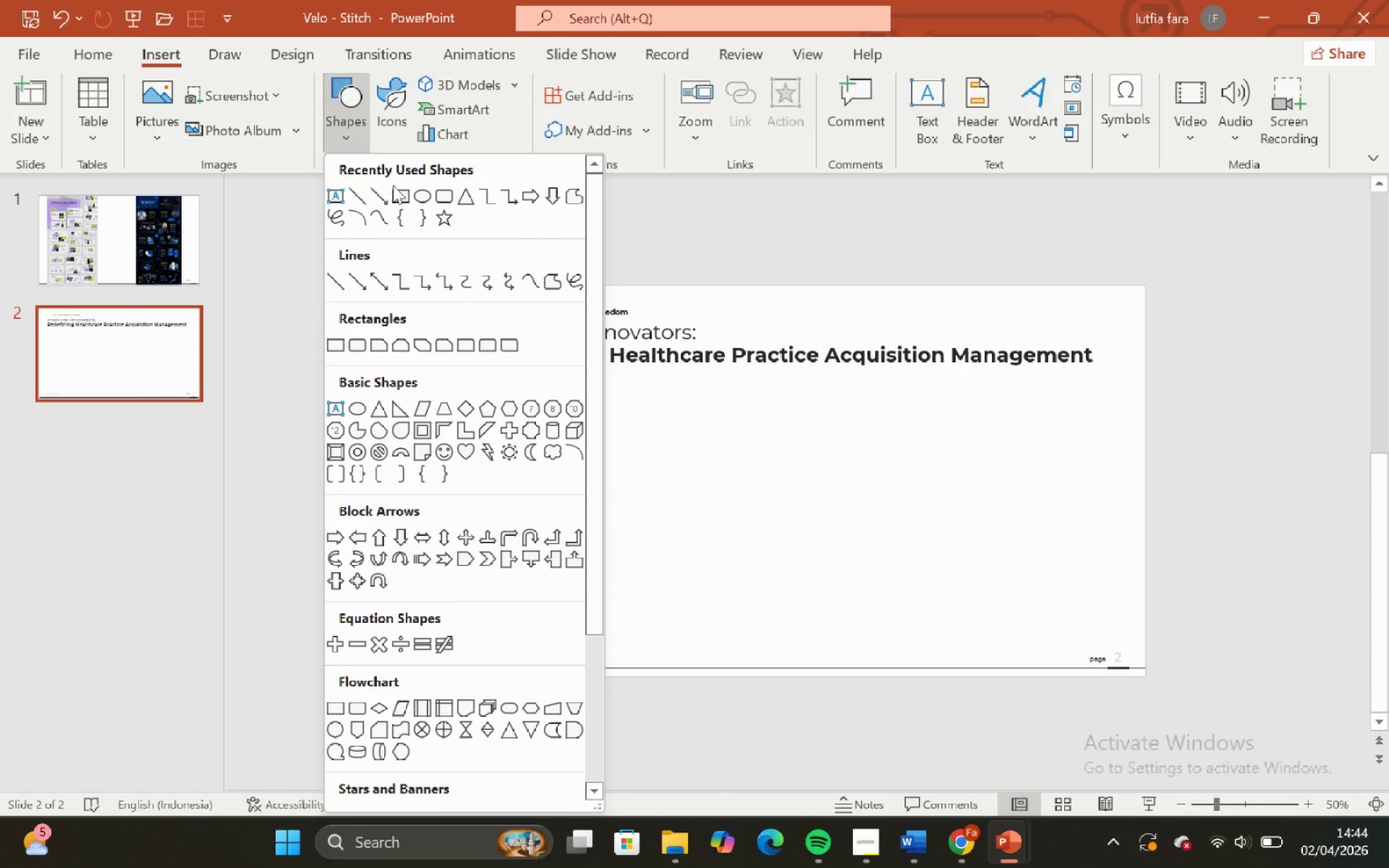 
left_click([395, 190])
 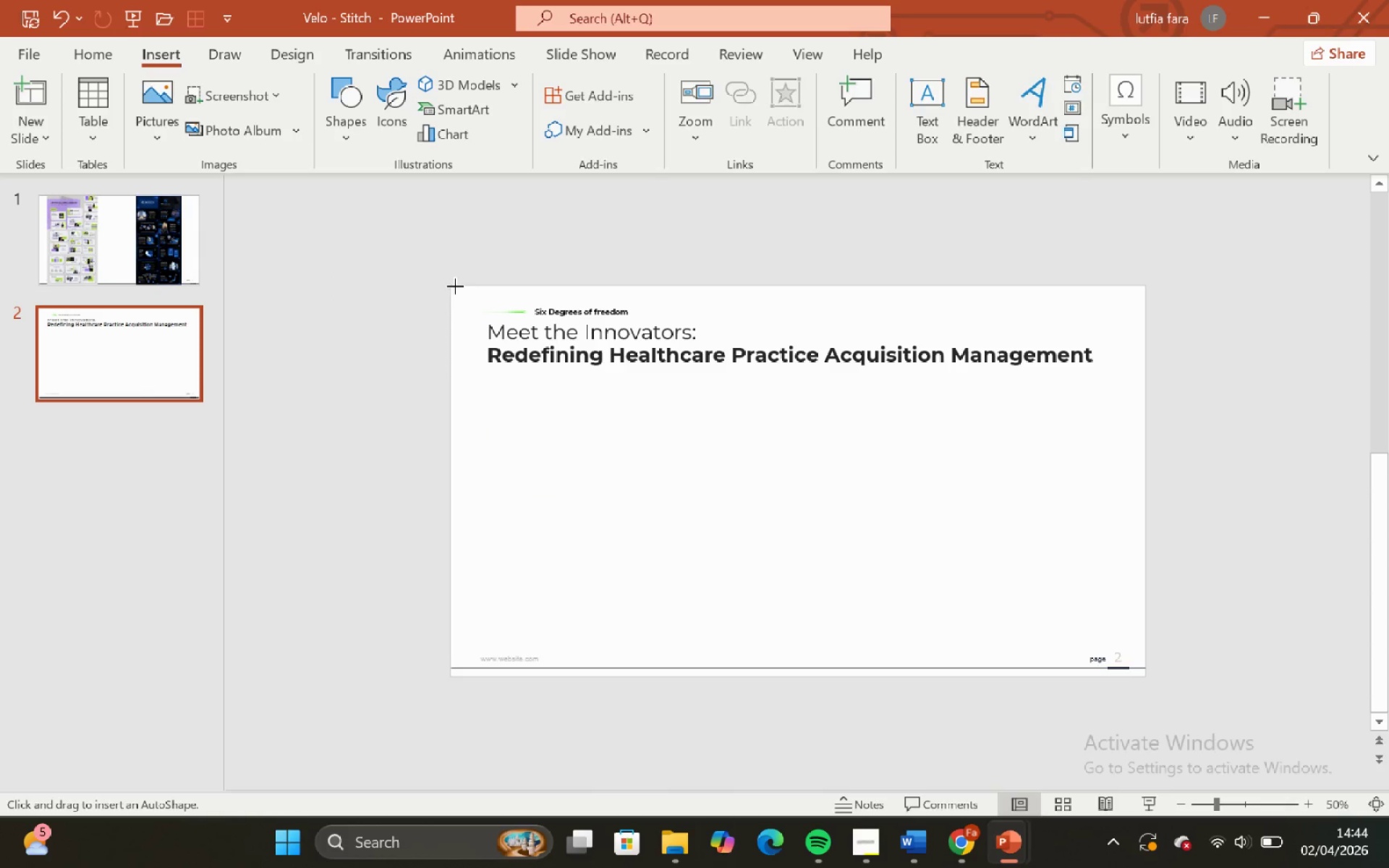 
left_click([451, 288])
 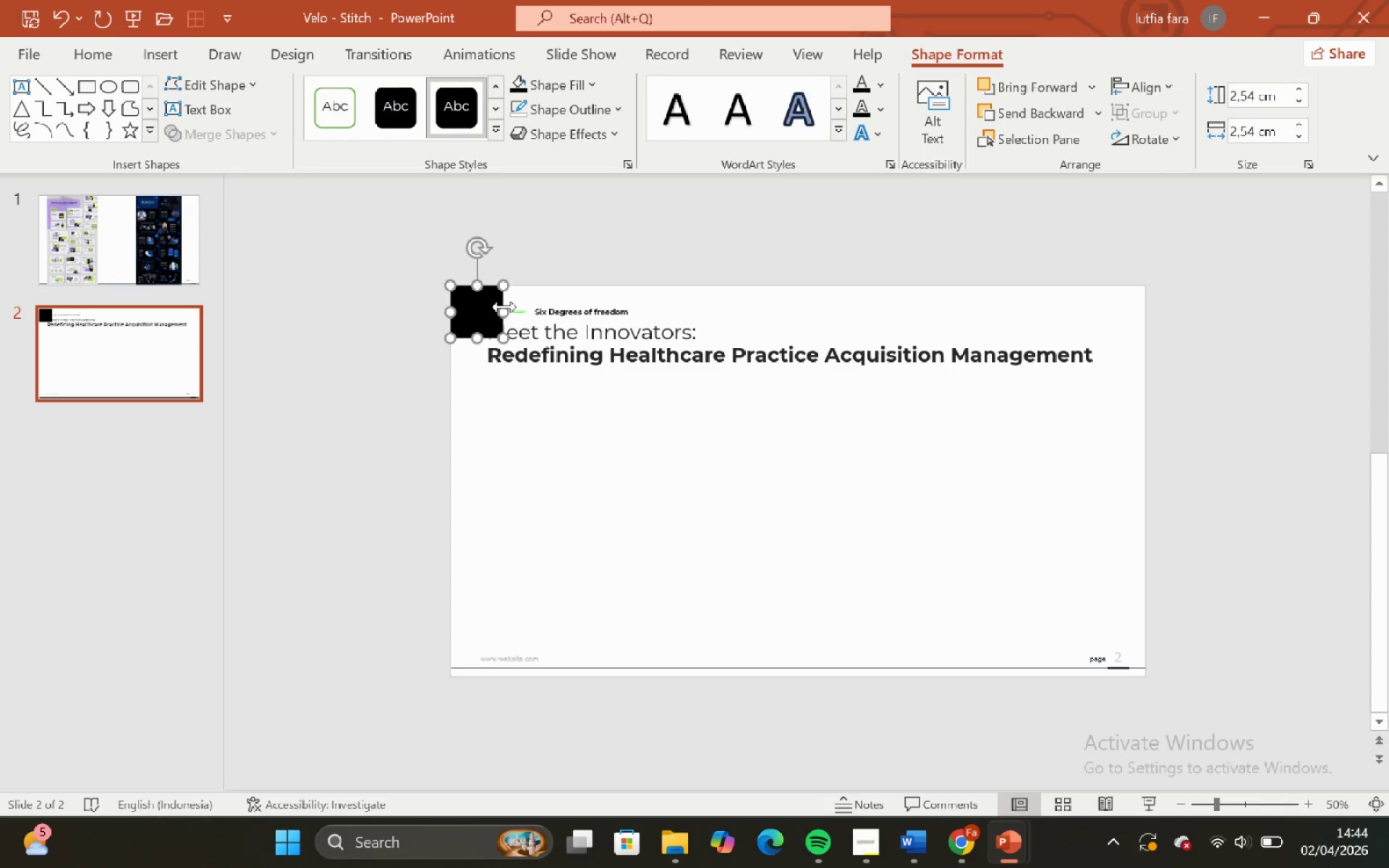 
left_click_drag(start_coordinate=[506, 308], to_coordinate=[491, 312])
 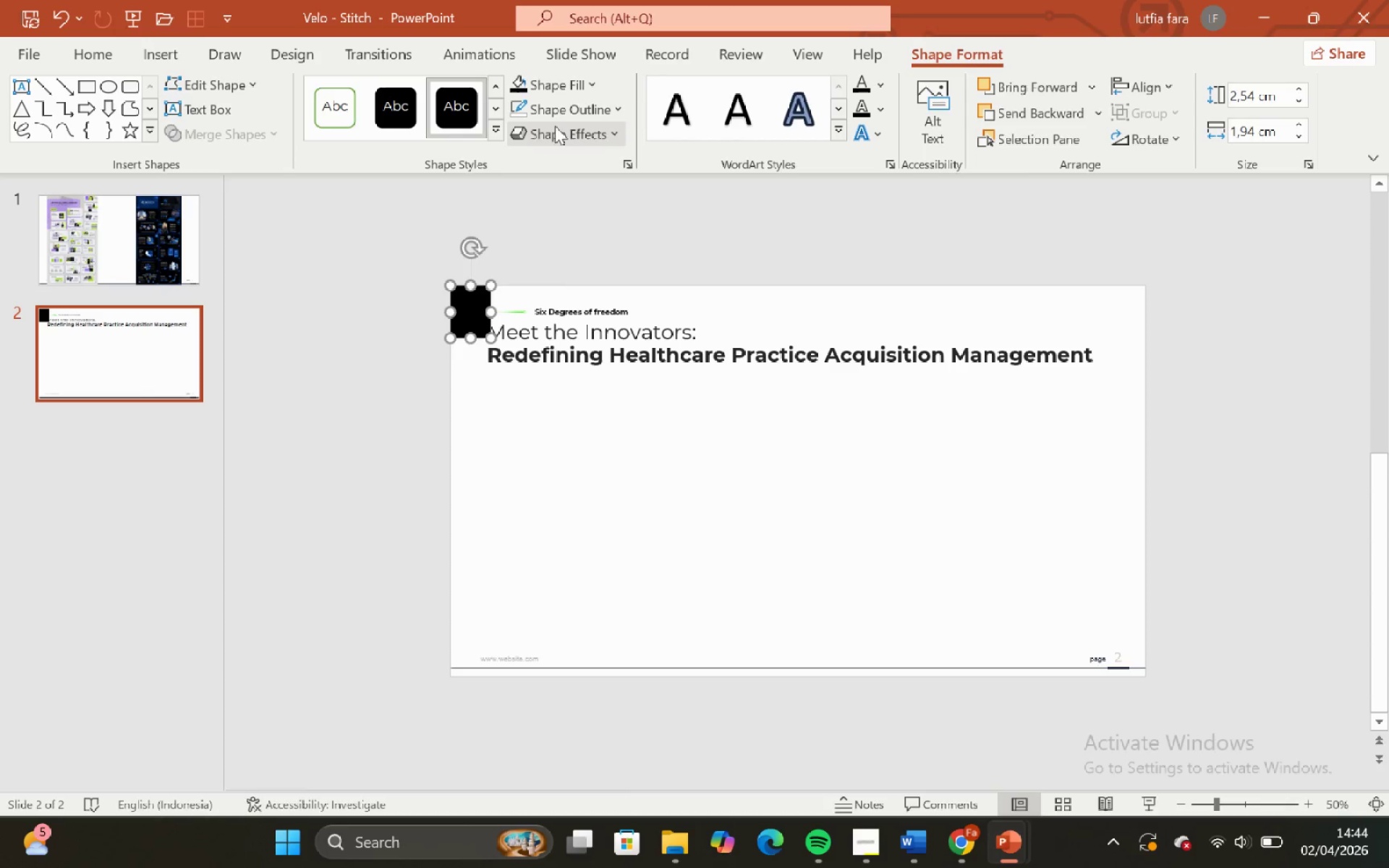 
left_click([563, 111])
 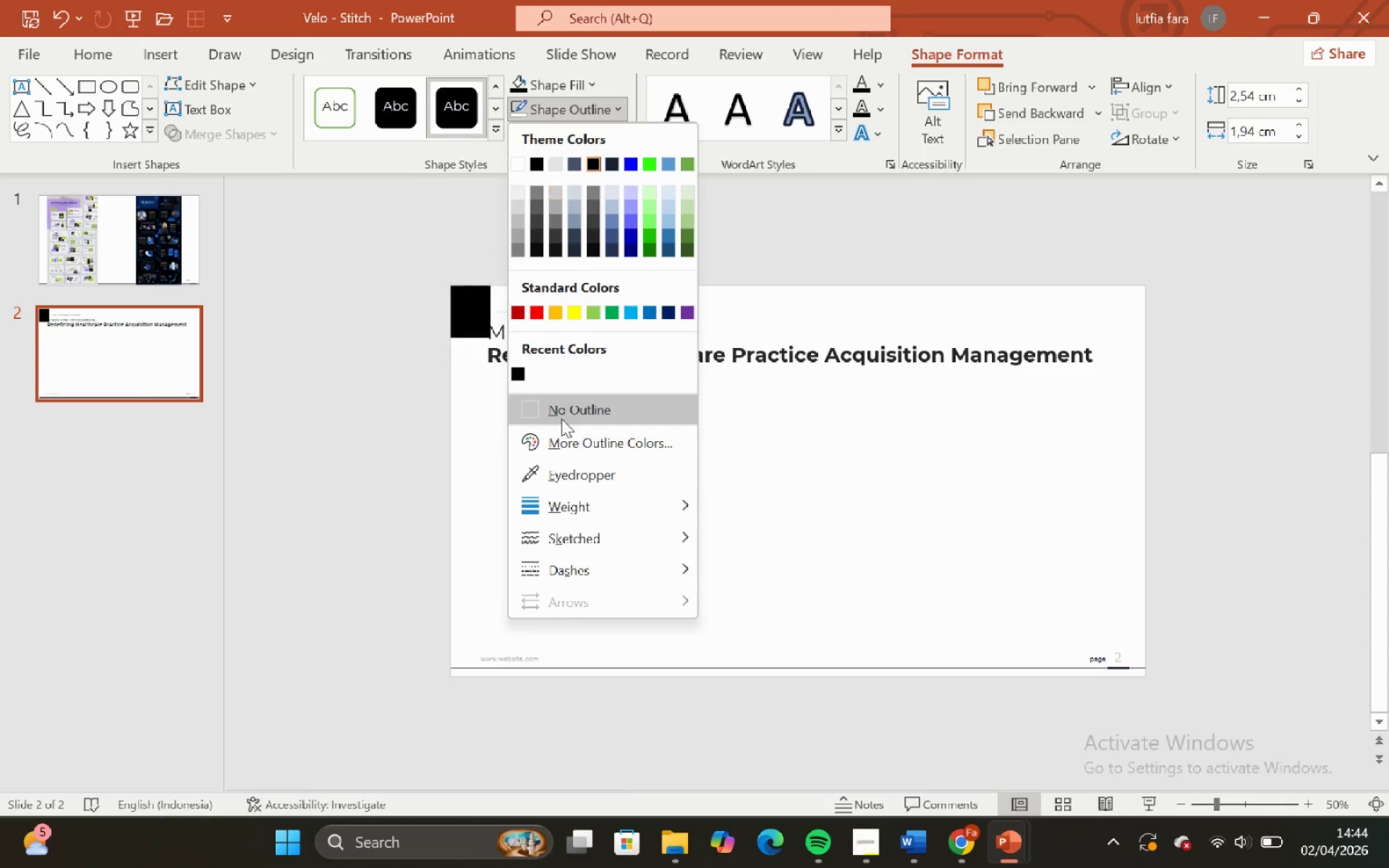 
left_click([561, 419])
 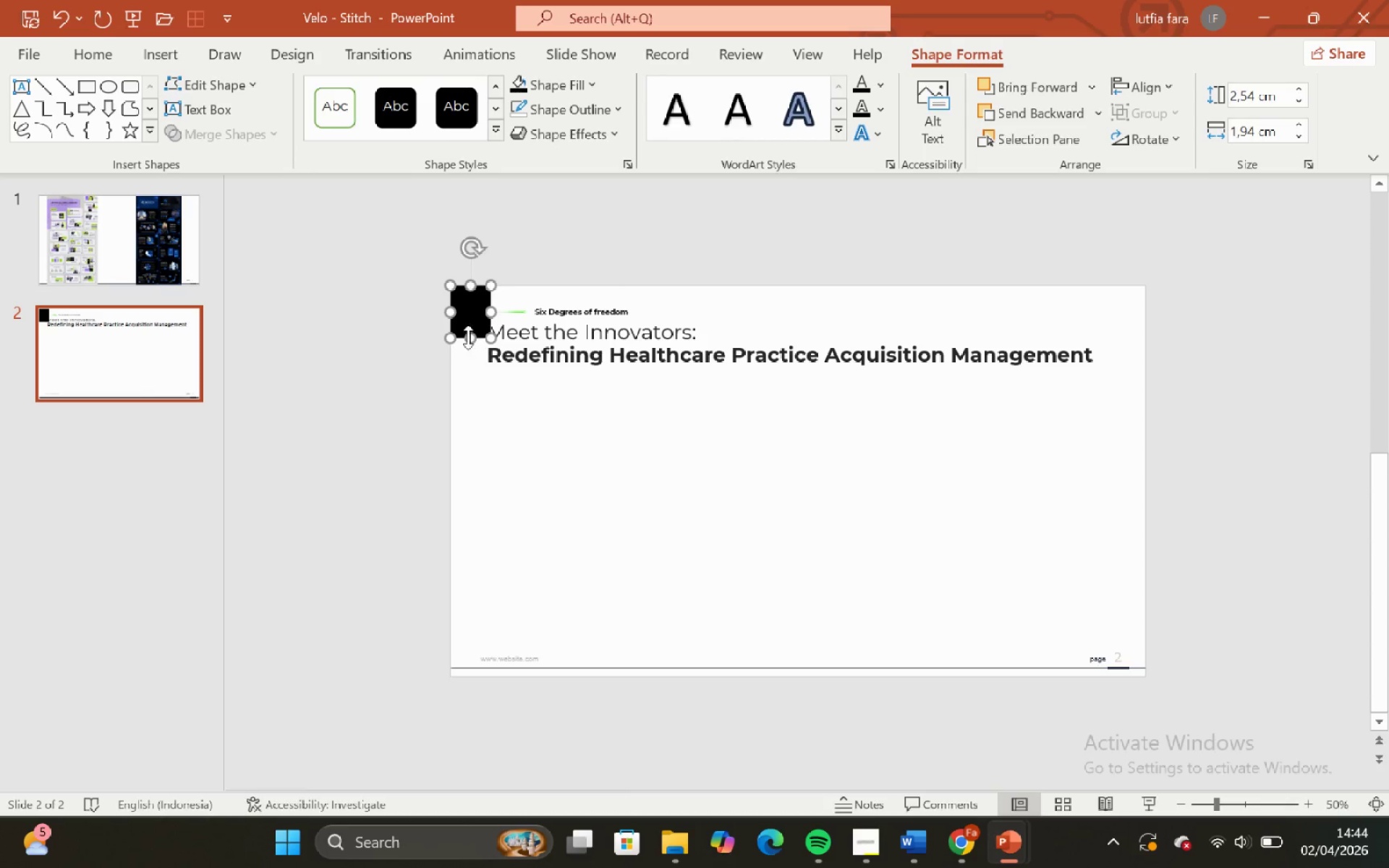 
hold_key(key=ControlLeft, duration=0.72)
 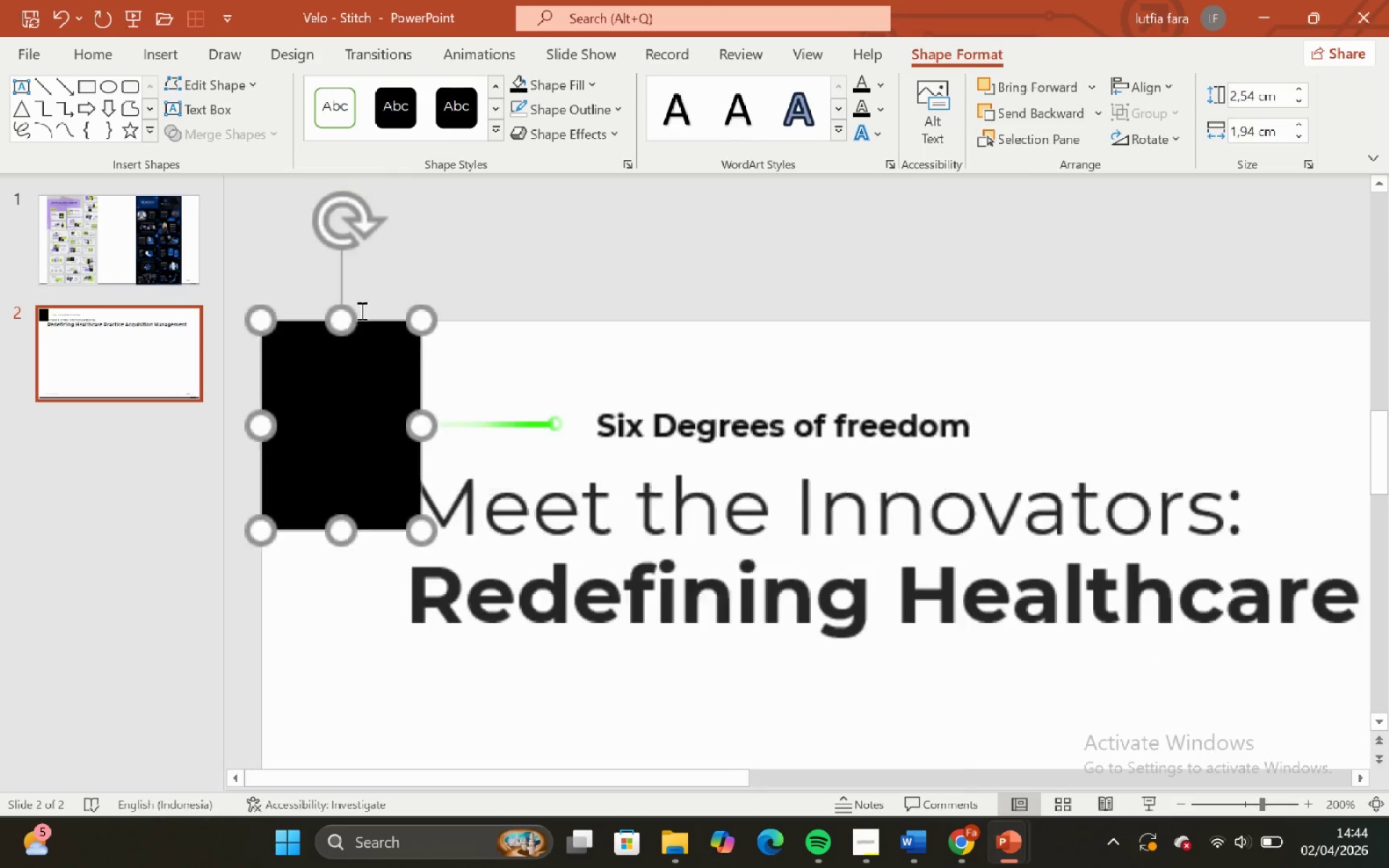 
hold_key(key=ShiftLeft, duration=0.47)
 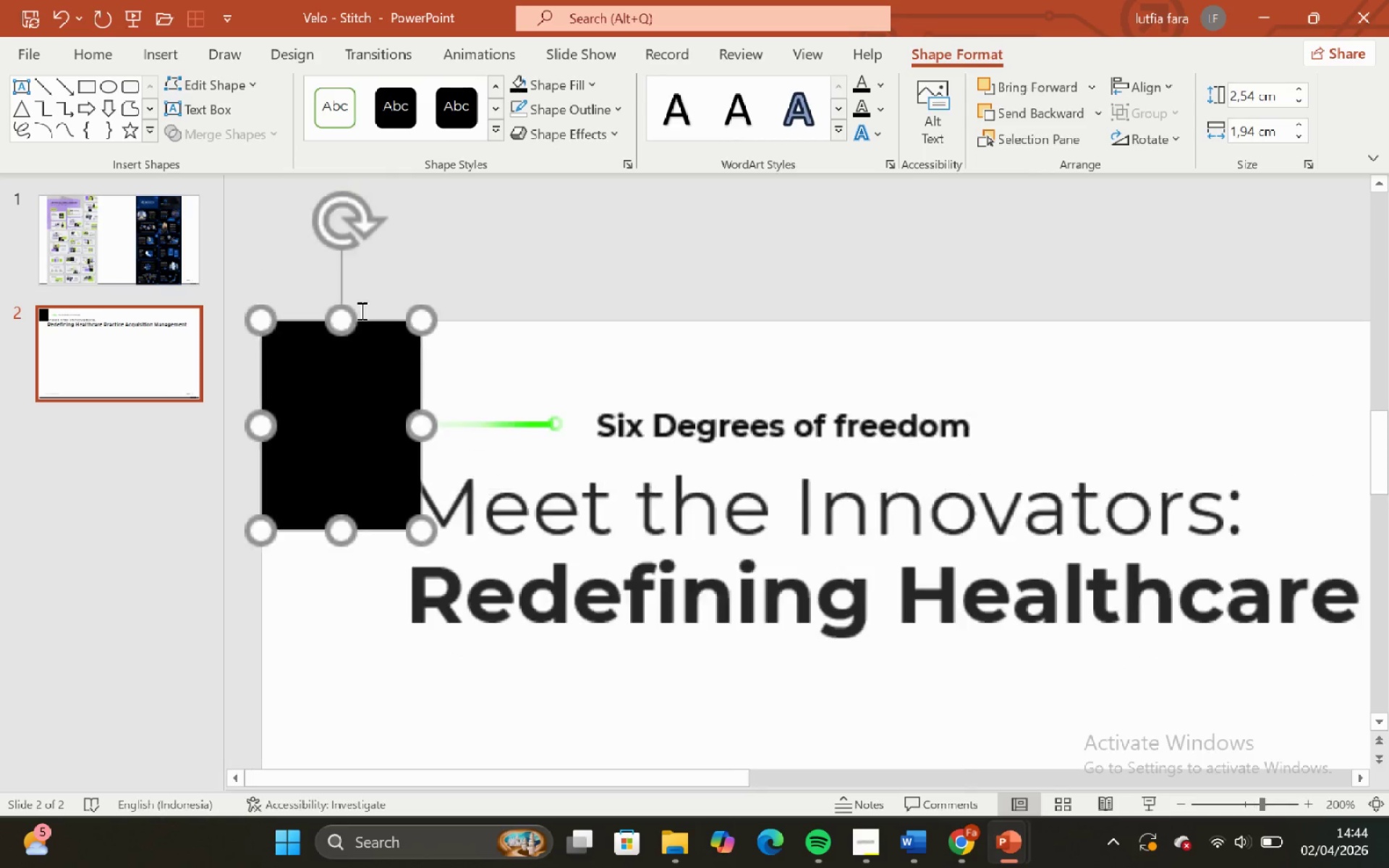 
hold_key(key=ShiftLeft, duration=0.86)
 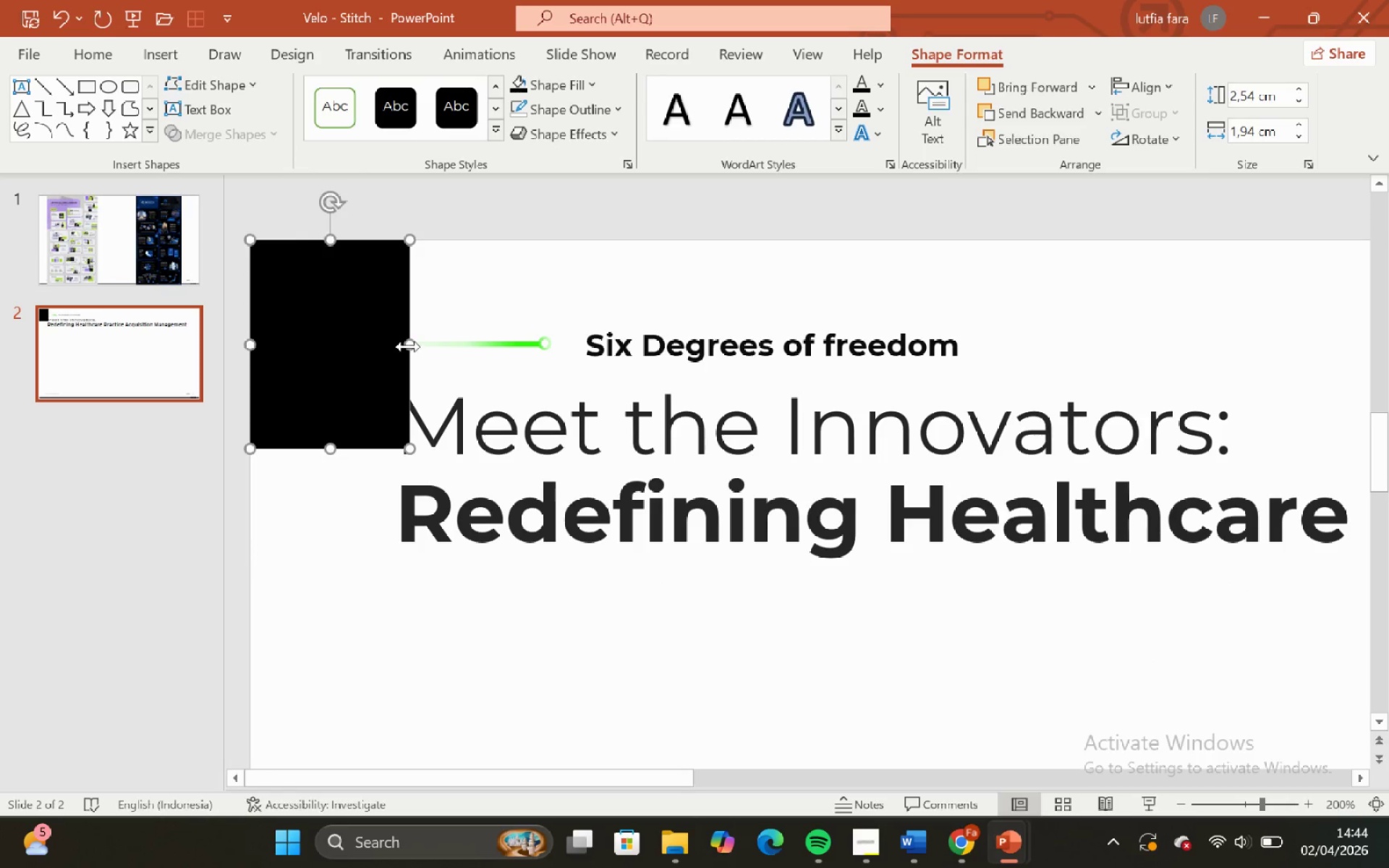 
scroll: coordinate [468, 336], scroll_direction: up, amount: 2.0
 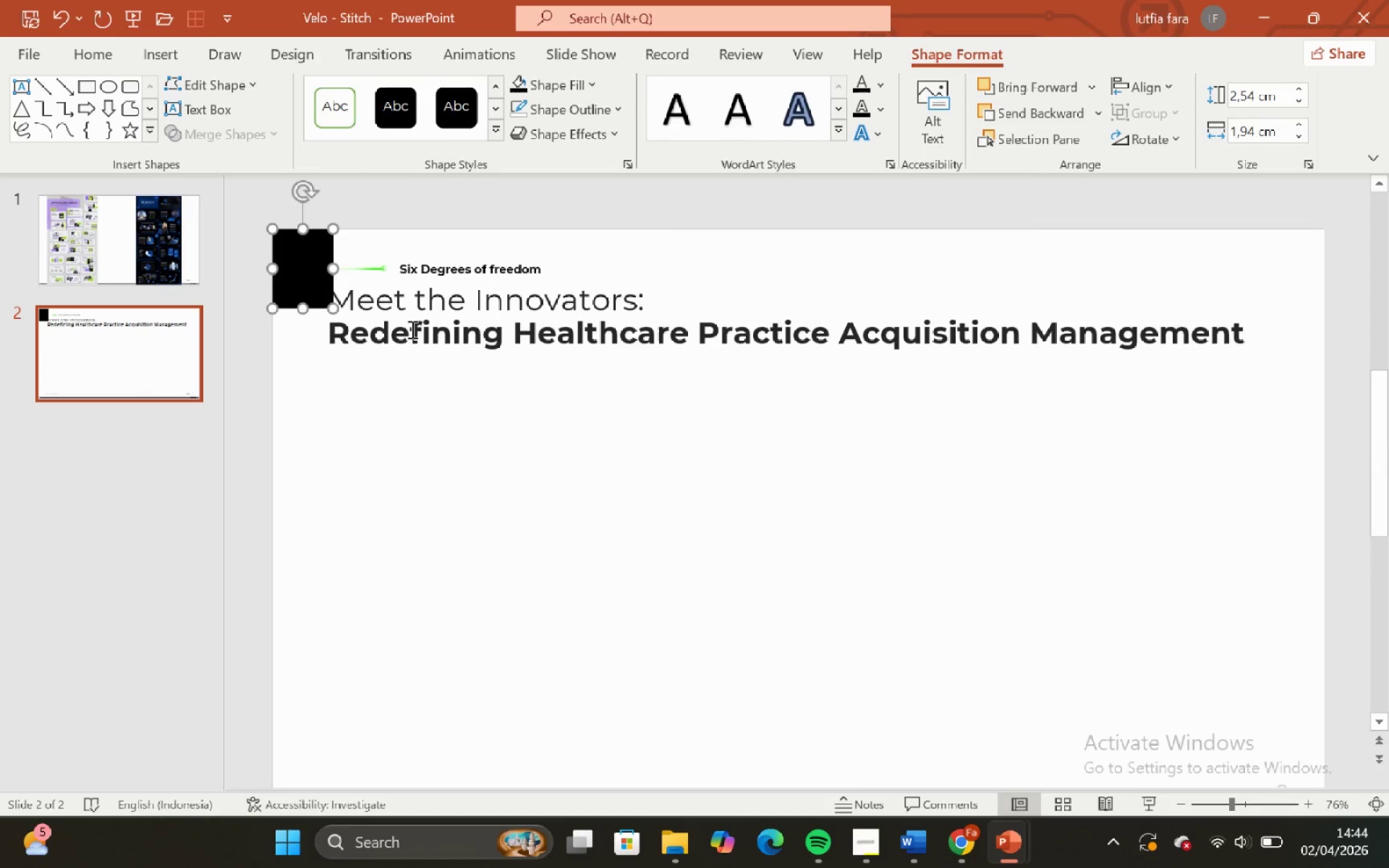 
hold_key(key=ControlLeft, duration=0.59)
scroll: coordinate [362, 310], scroll_direction: up, amount: 4.0
 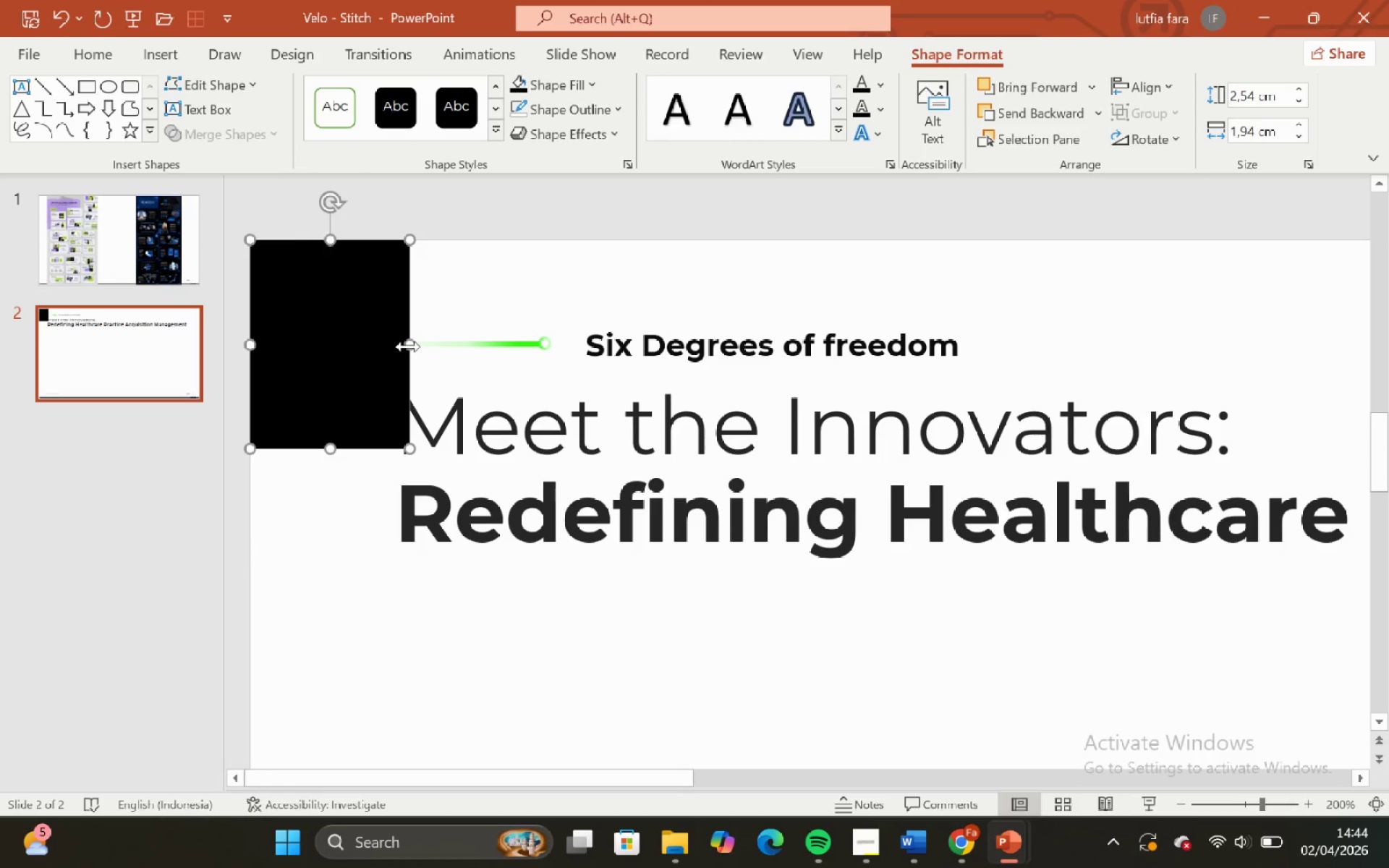 
left_click_drag(start_coordinate=[409, 345], to_coordinate=[402, 346])
 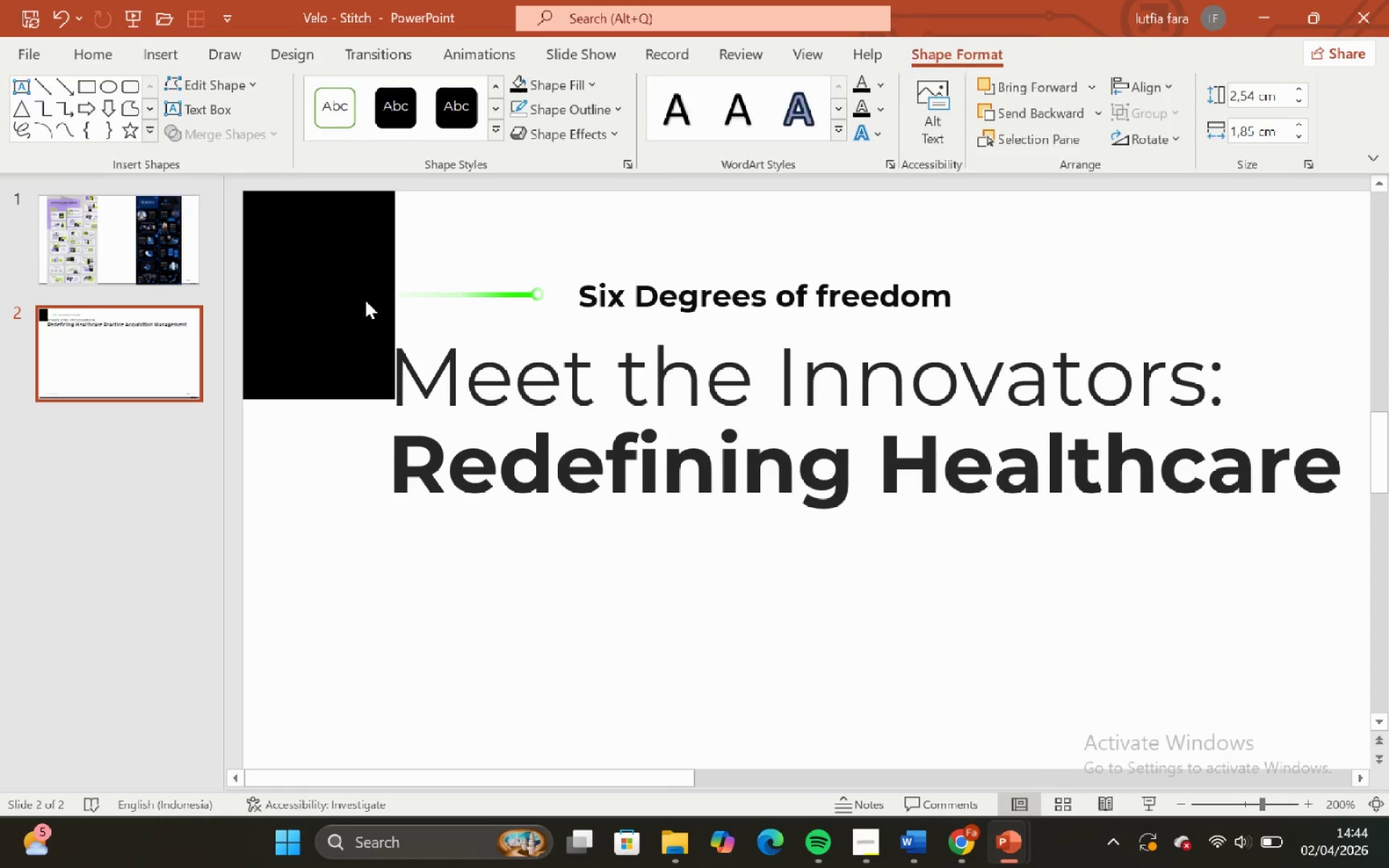 
double_click([340, 302])
 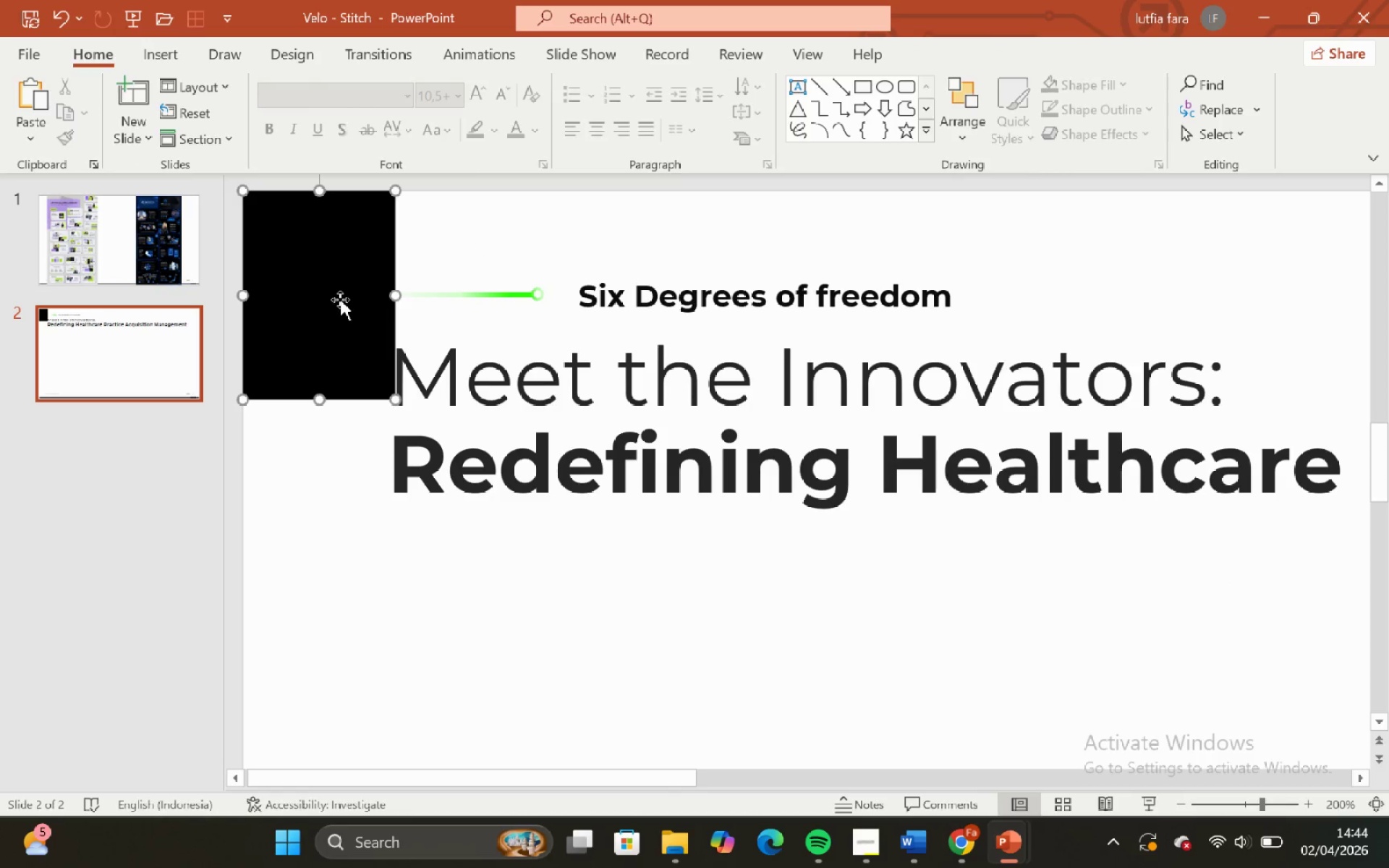 
hold_key(key=ControlLeft, duration=1.03)
hold_key(key=ShiftLeft, duration=1.03)
scroll: coordinate [338, 309], scroll_direction: down, amount: 4.0
 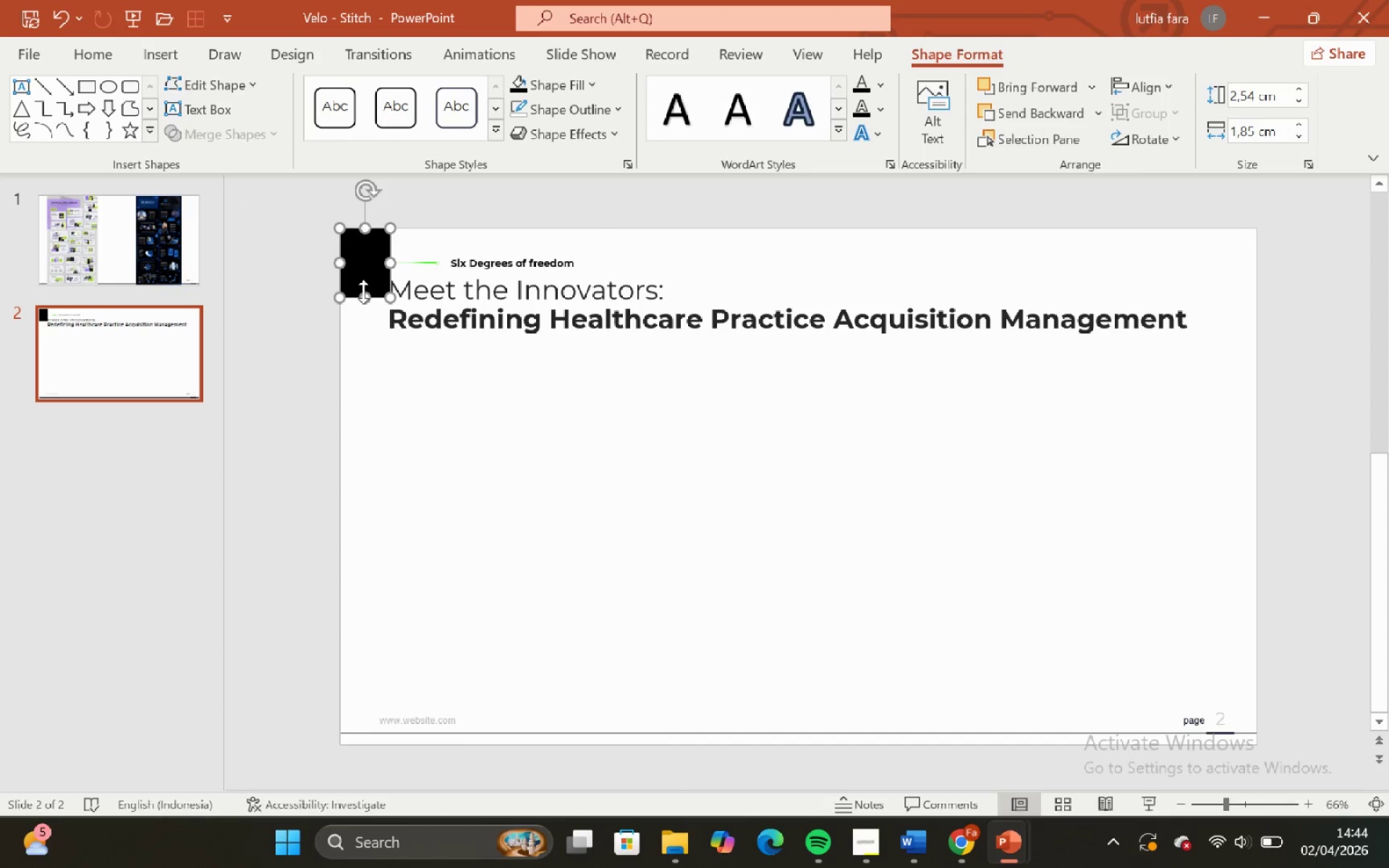 
left_click_drag(start_coordinate=[363, 292], to_coordinate=[419, 744])
 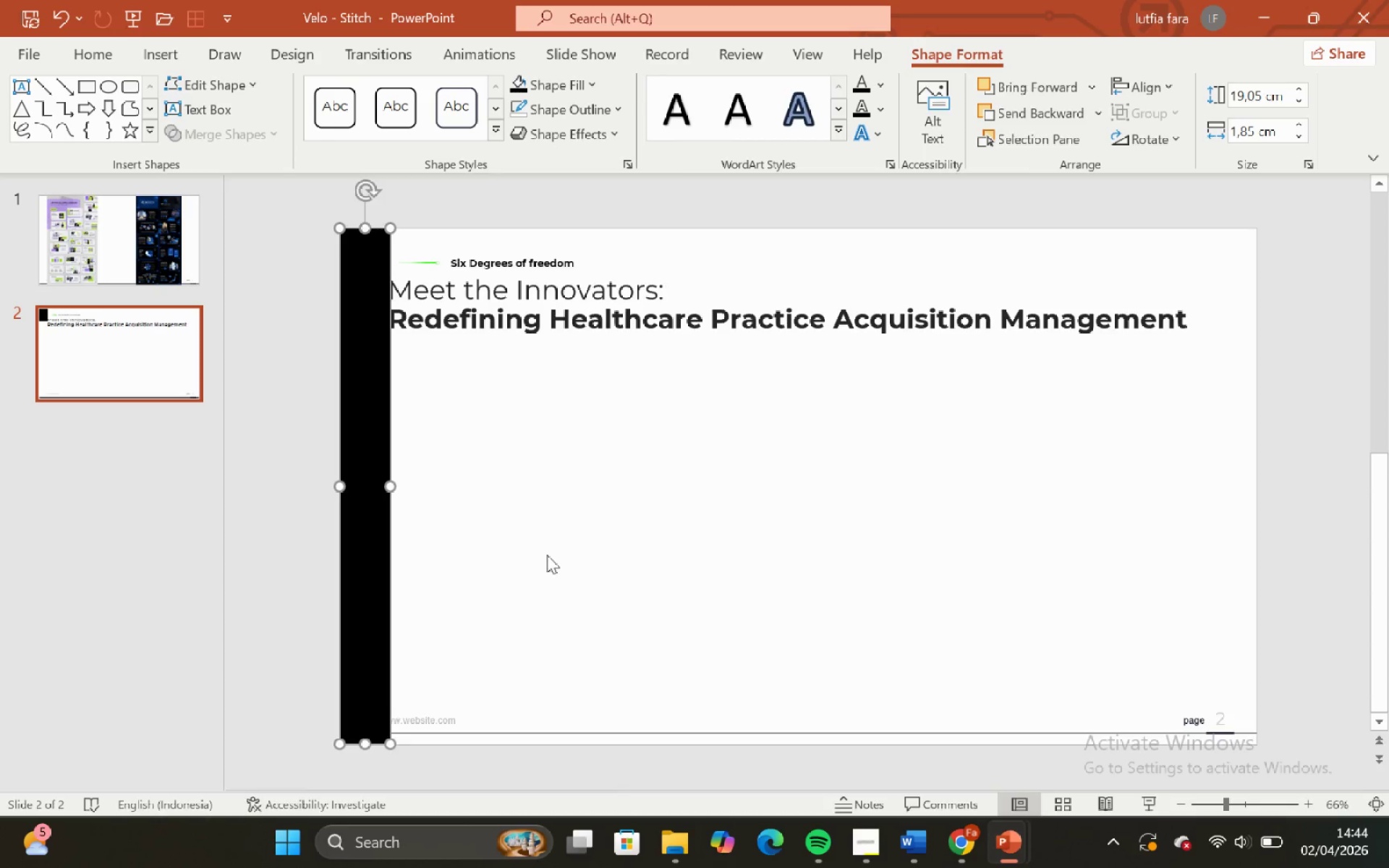 
left_click([547, 555])
 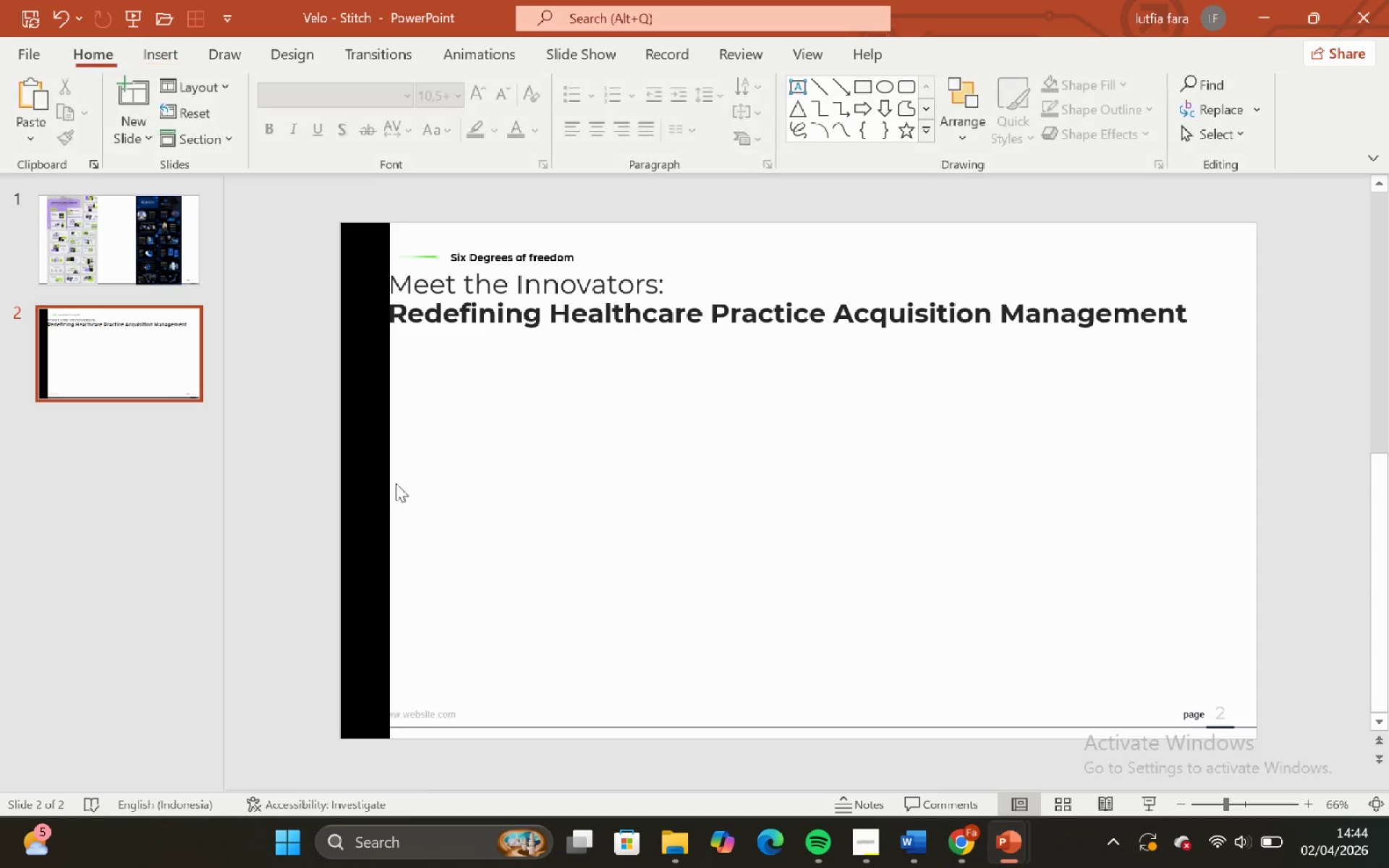 
left_click([373, 474])
 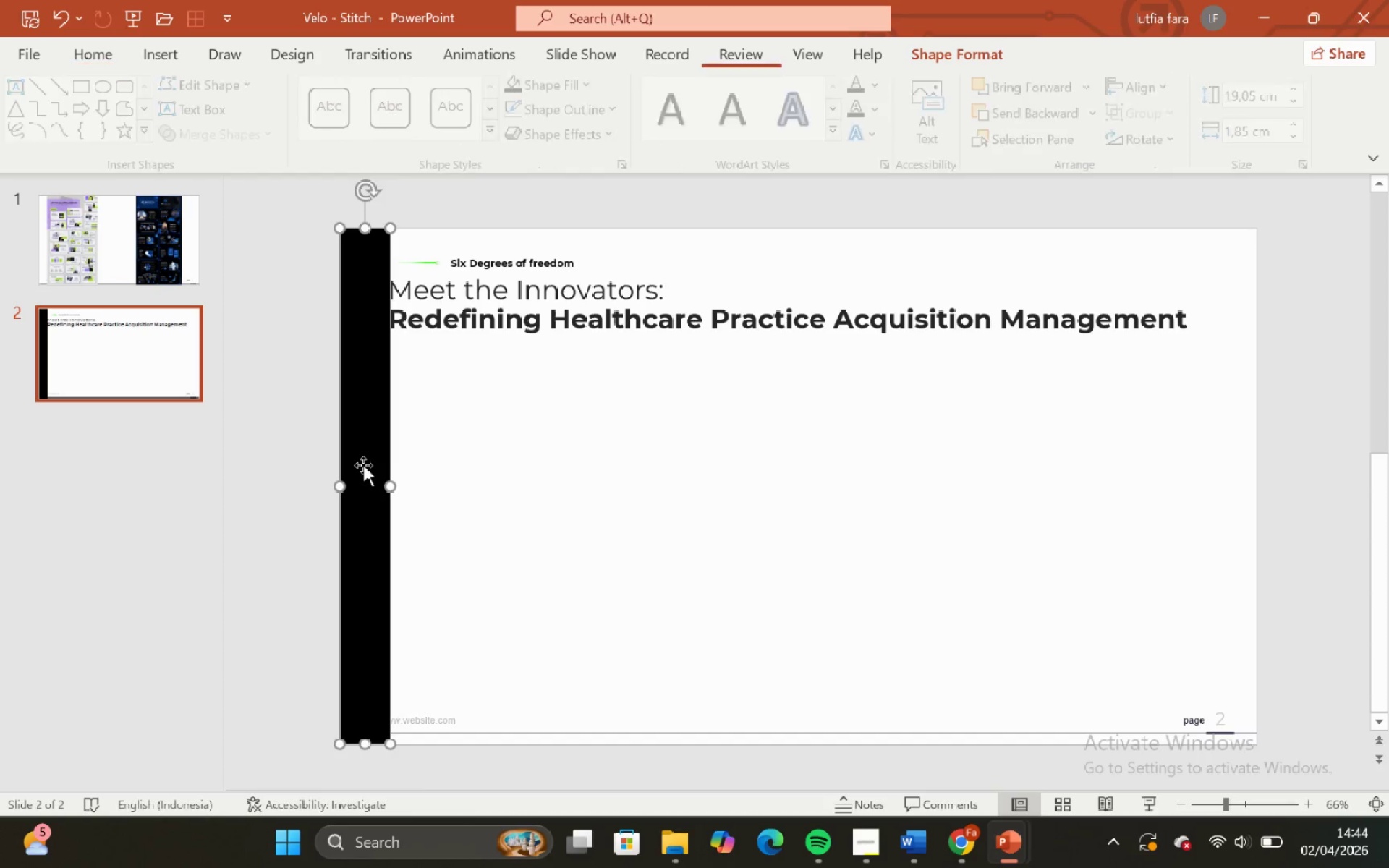 
left_click_drag(start_coordinate=[363, 465], to_coordinate=[1228, 483])
 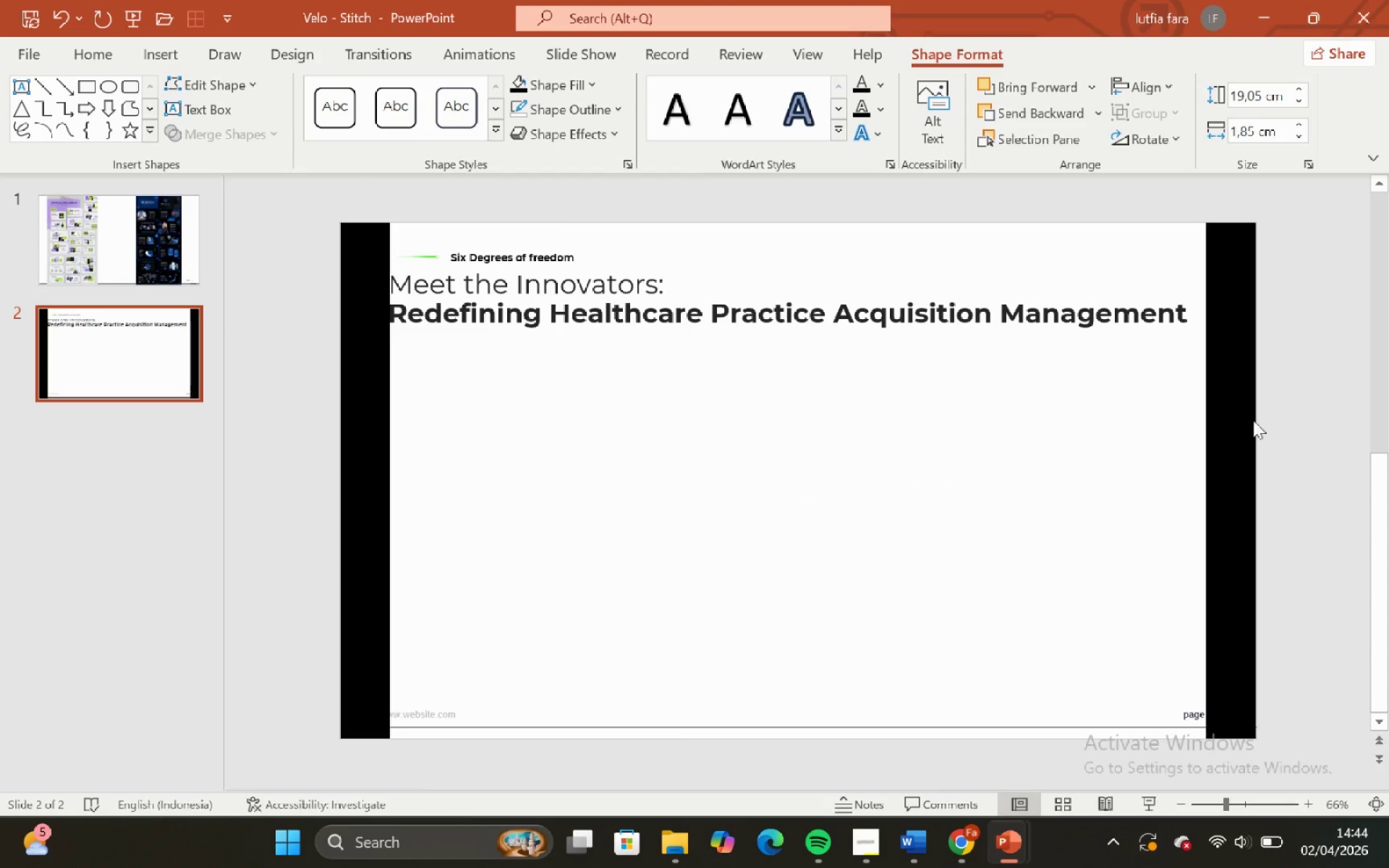 
hold_key(key=ShiftLeft, duration=2.17)
 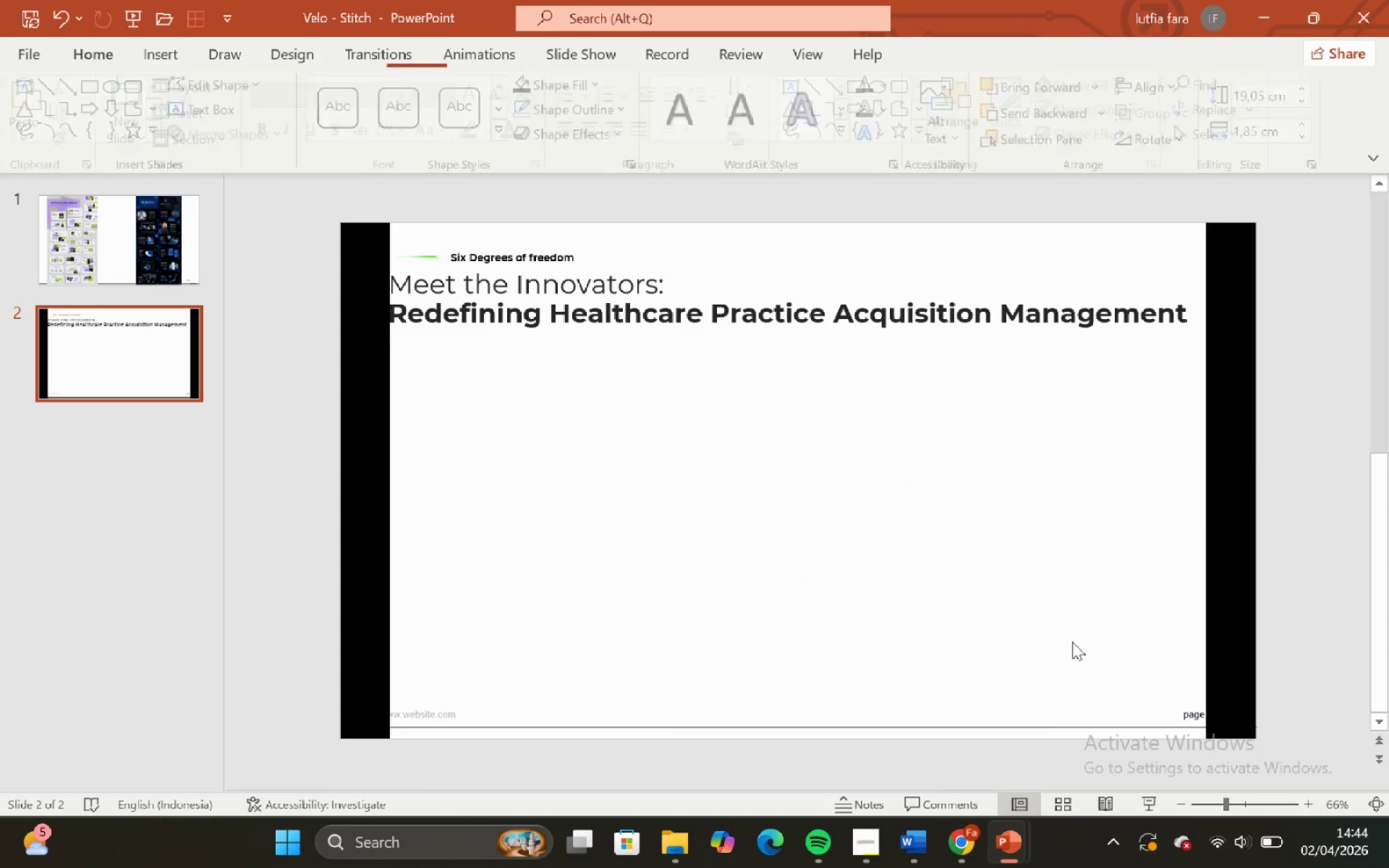 
hold_key(key=ControlLeft, duration=1.51)
 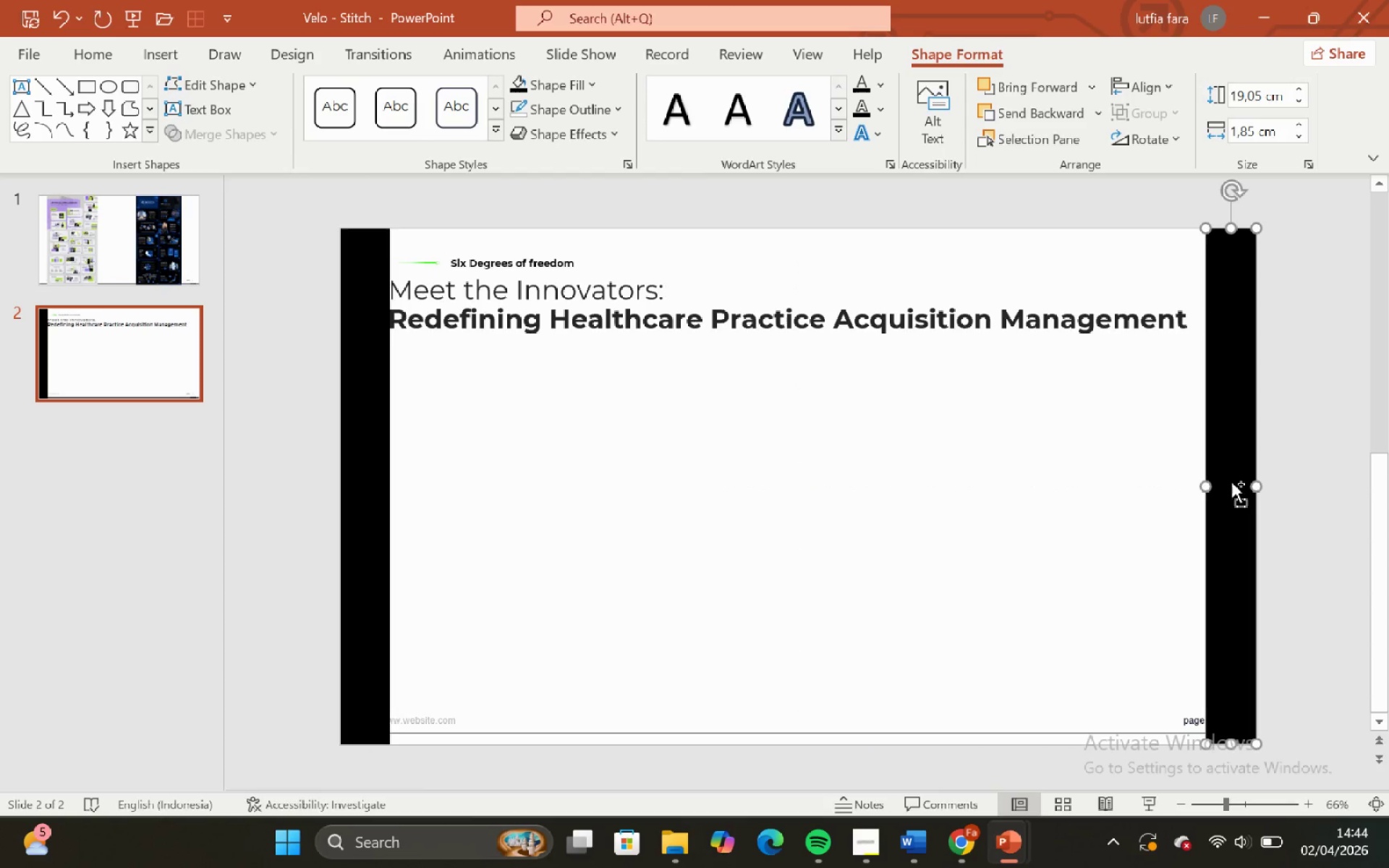 
hold_key(key=ControlLeft, duration=0.66)
 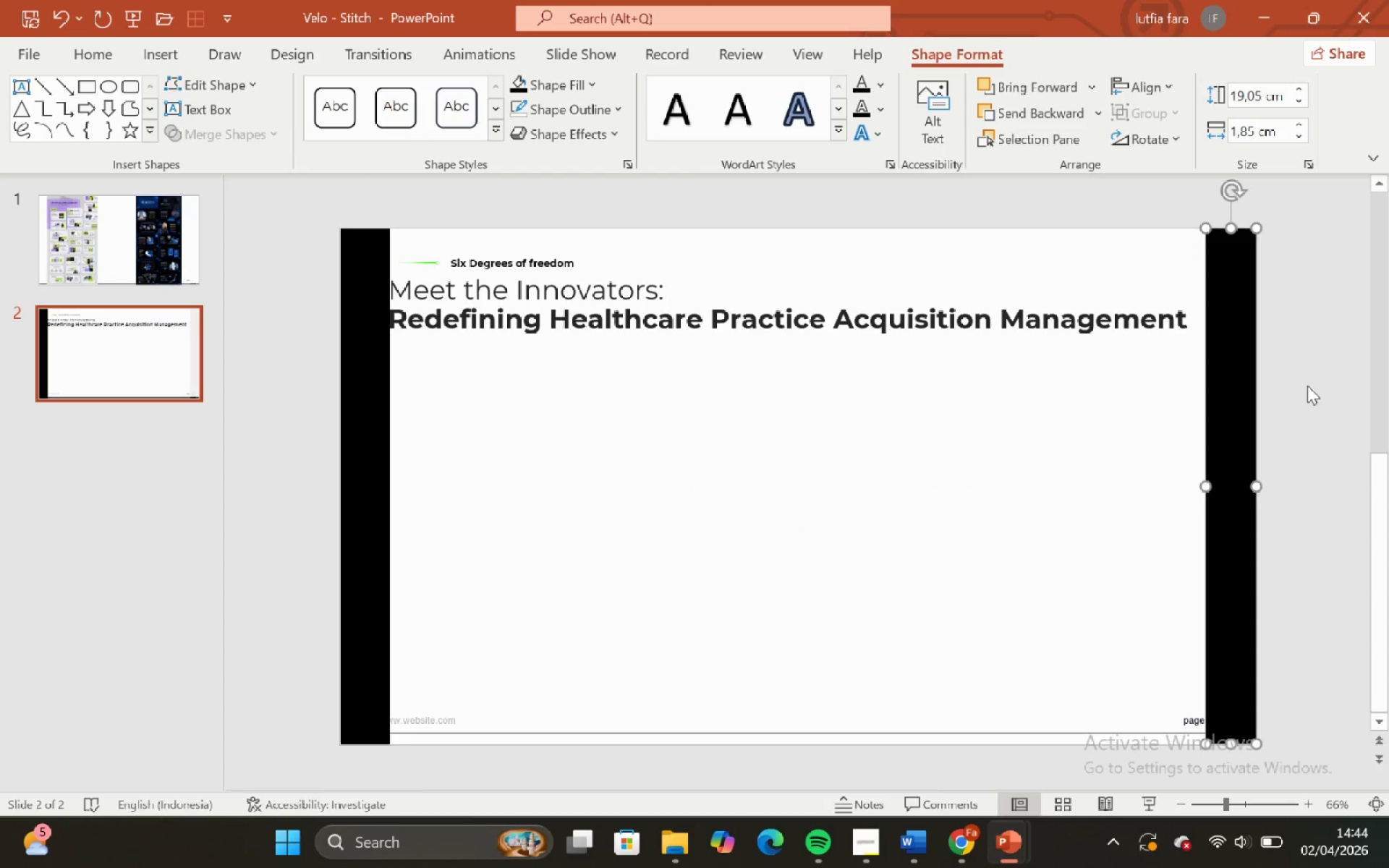 
left_click([1307, 386])
 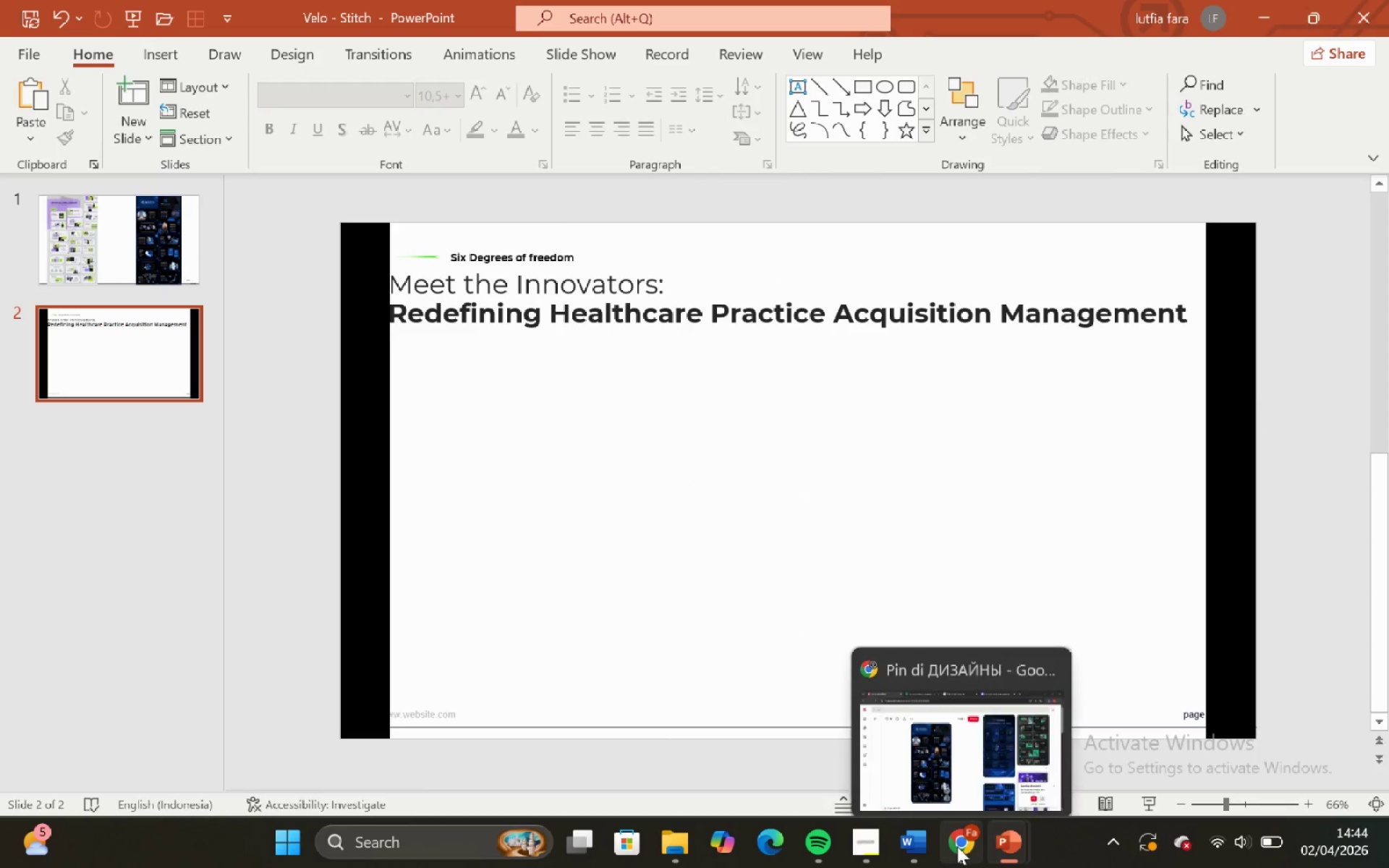 
left_click([959, 755])
 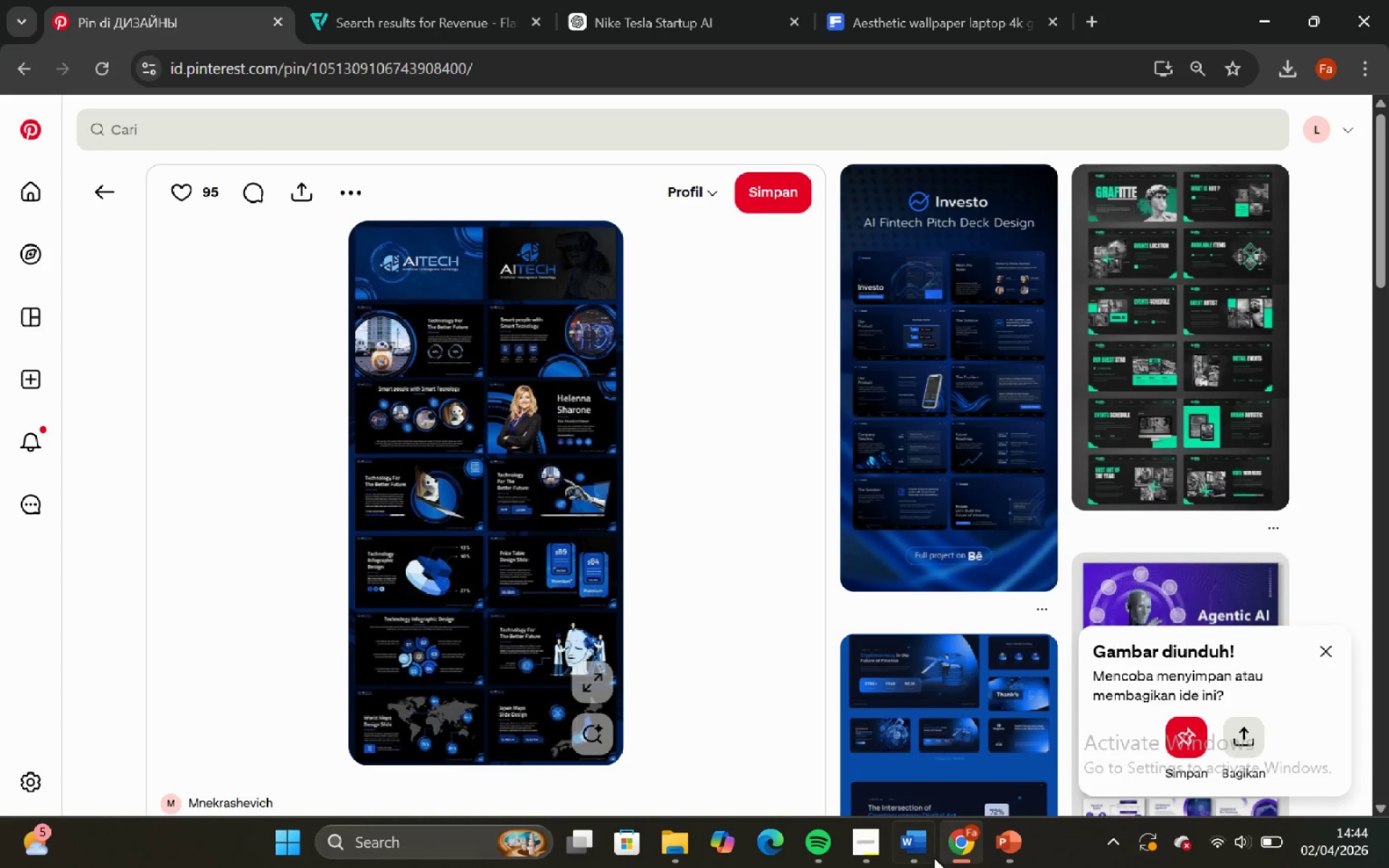 
left_click_drag(start_coordinate=[916, 854], to_coordinate=[964, 855])
 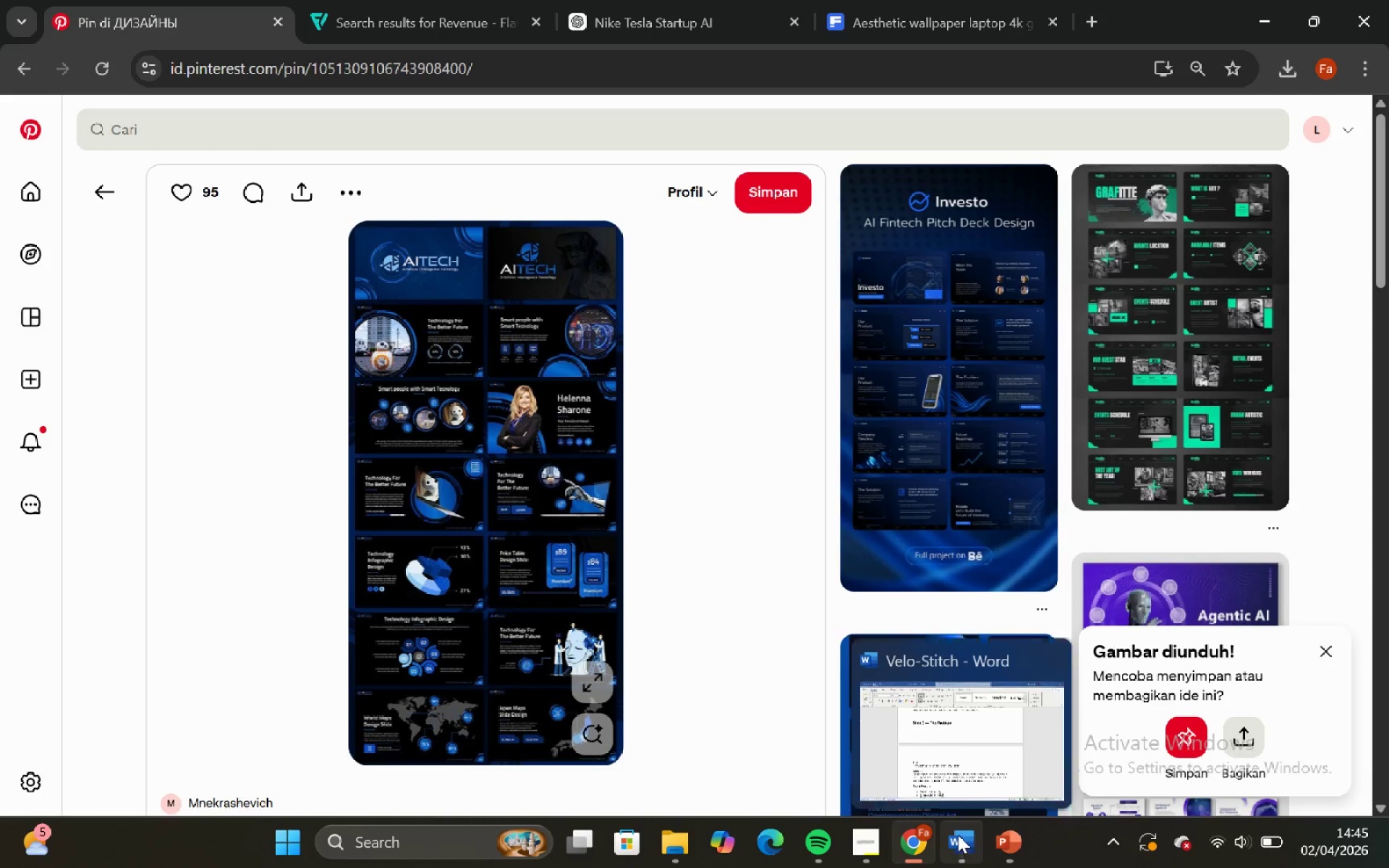 
left_click([958, 741])
 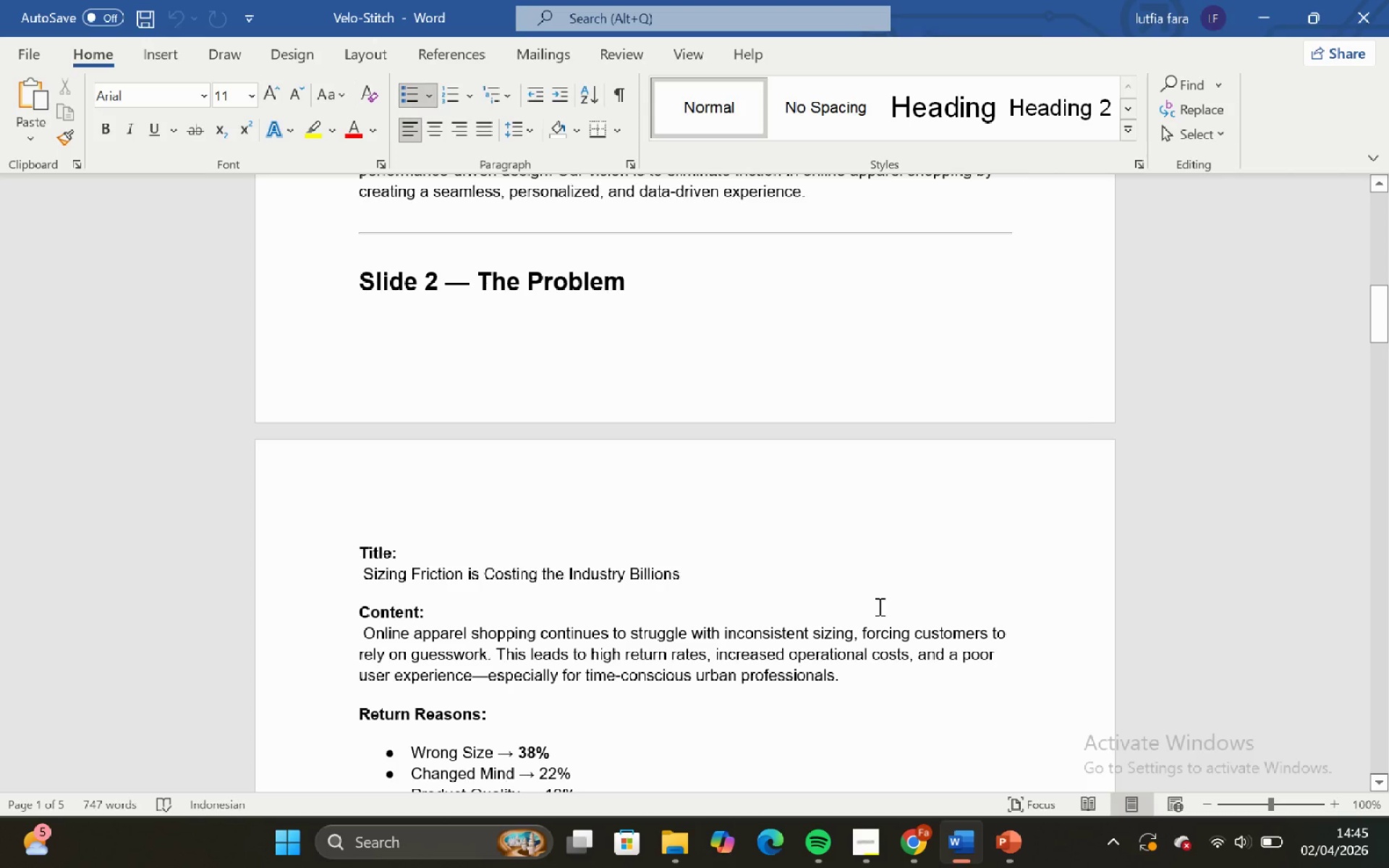 
scroll: coordinate [878, 606], scroll_direction: down, amount: 3.0
 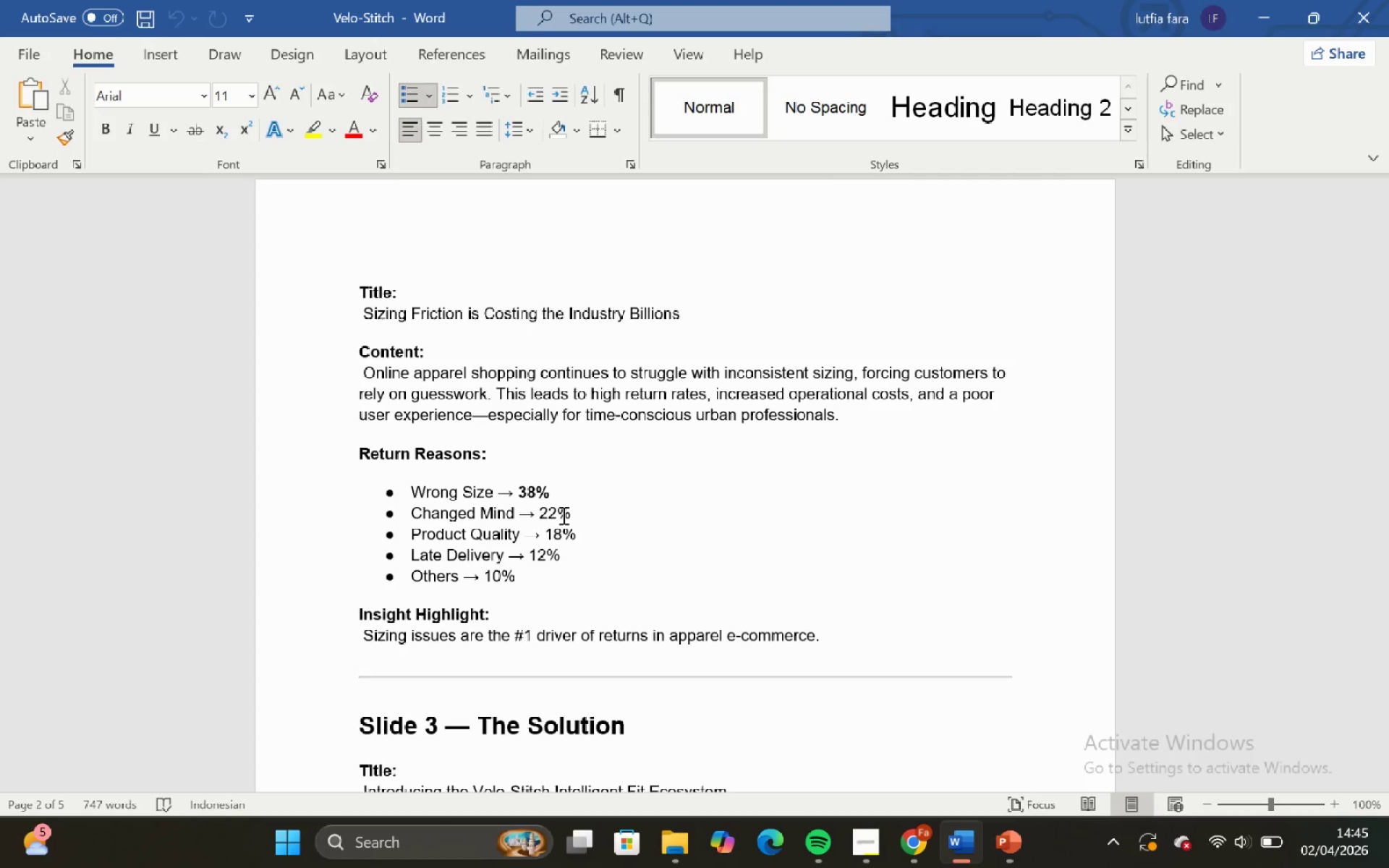 
wait(18.17)
 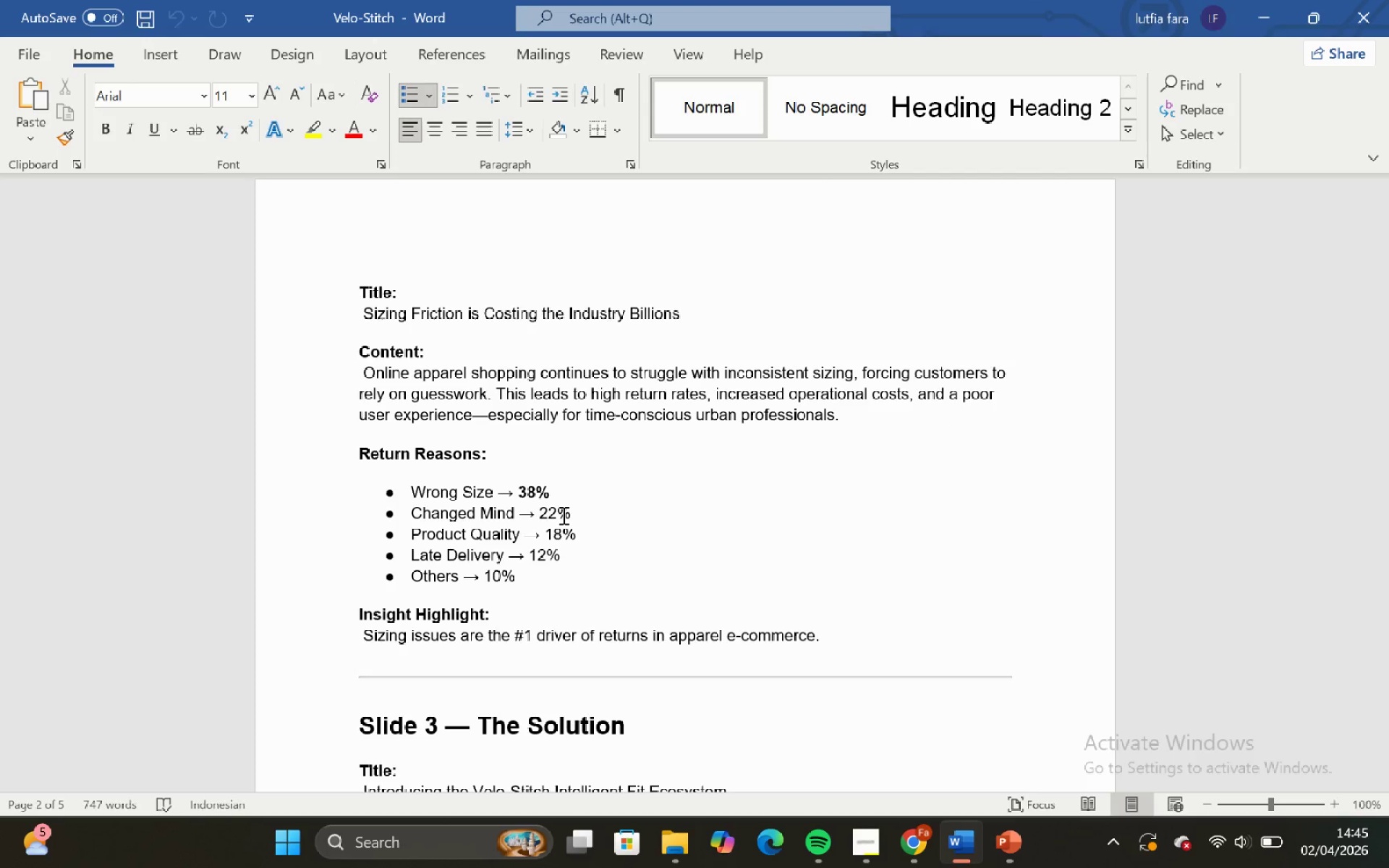 
left_click([863, 715])